 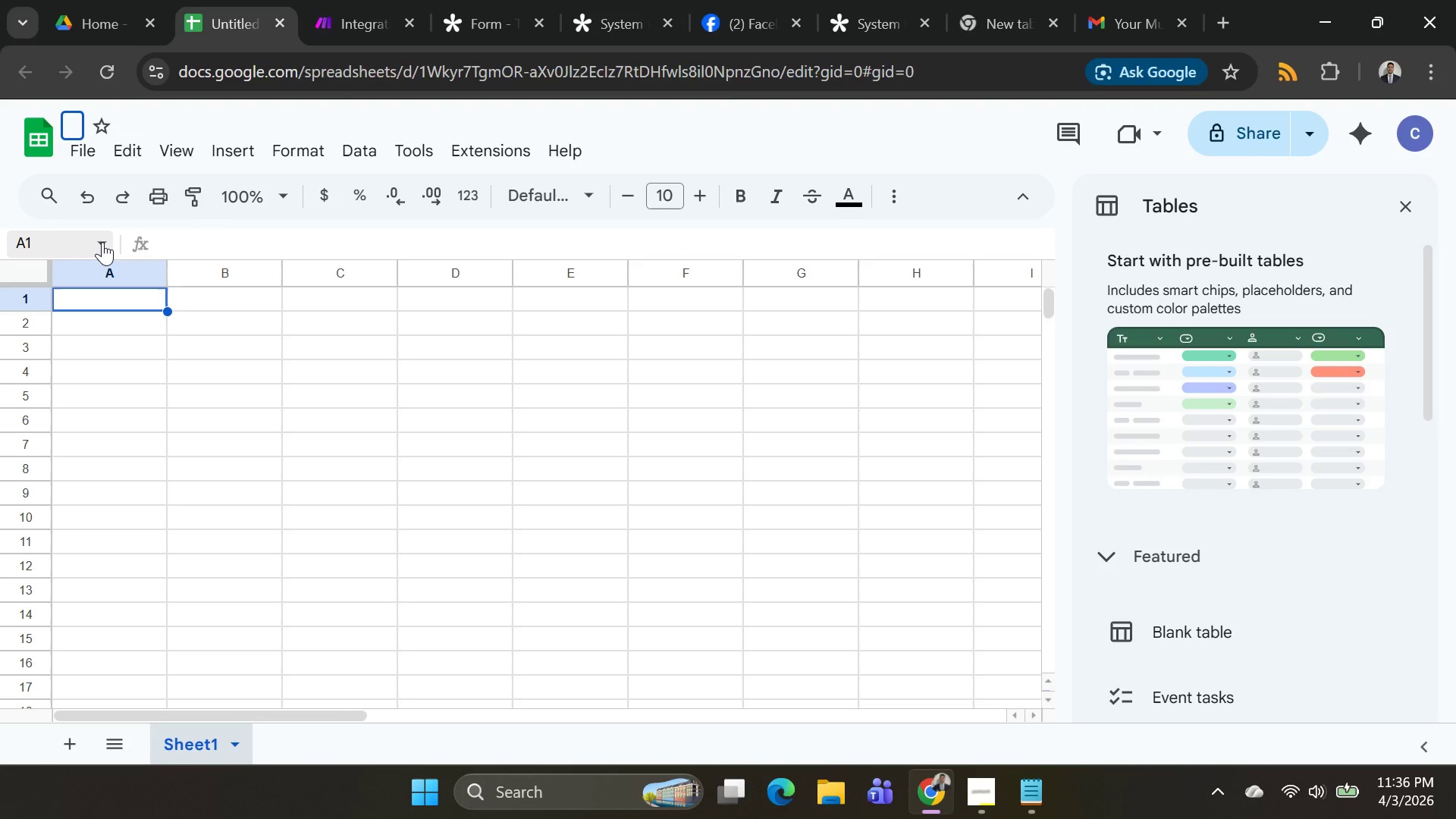 
key(Control+V)
 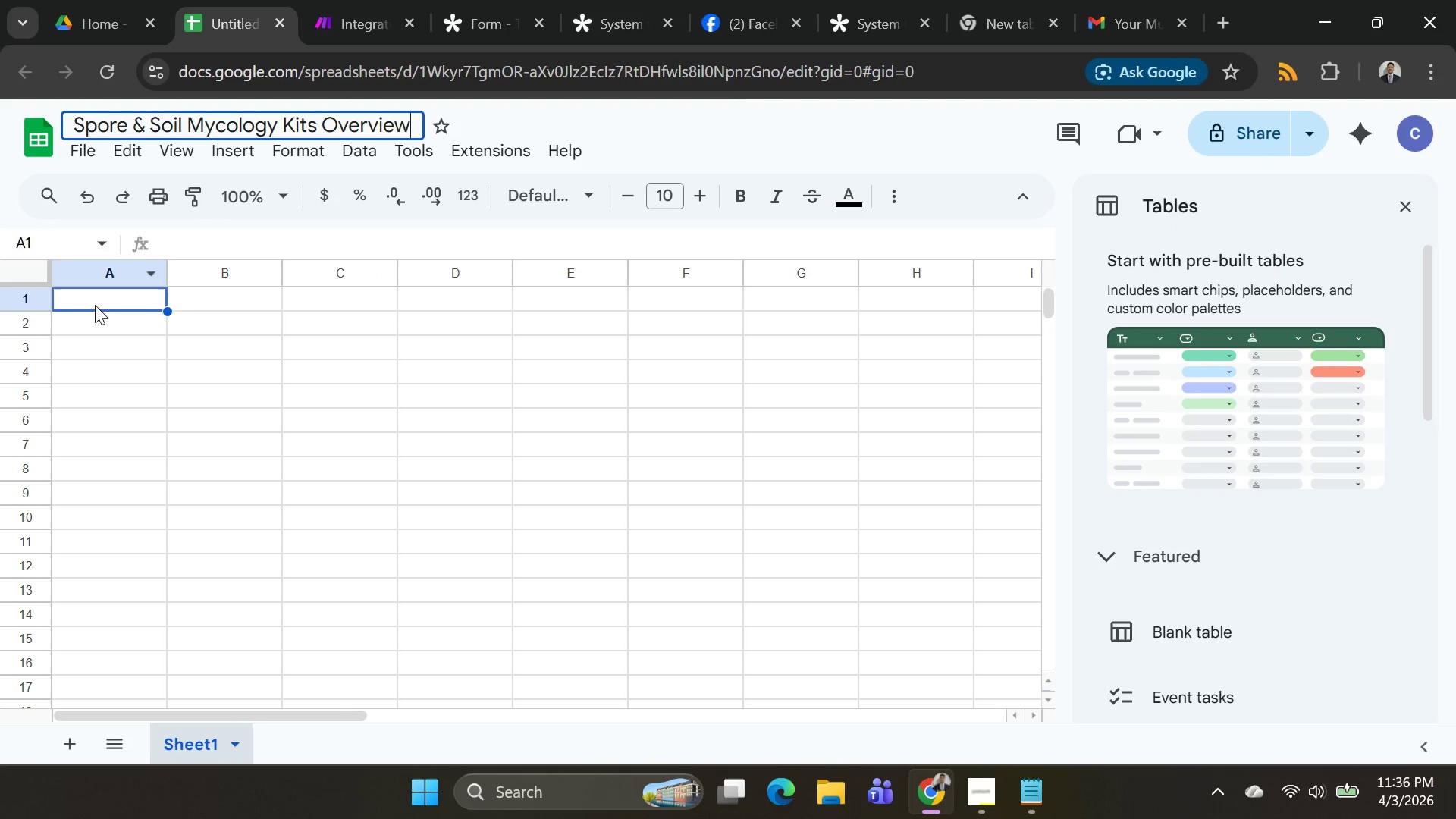 
left_click_drag(start_coordinate=[94, 308], to_coordinate=[98, 299])
 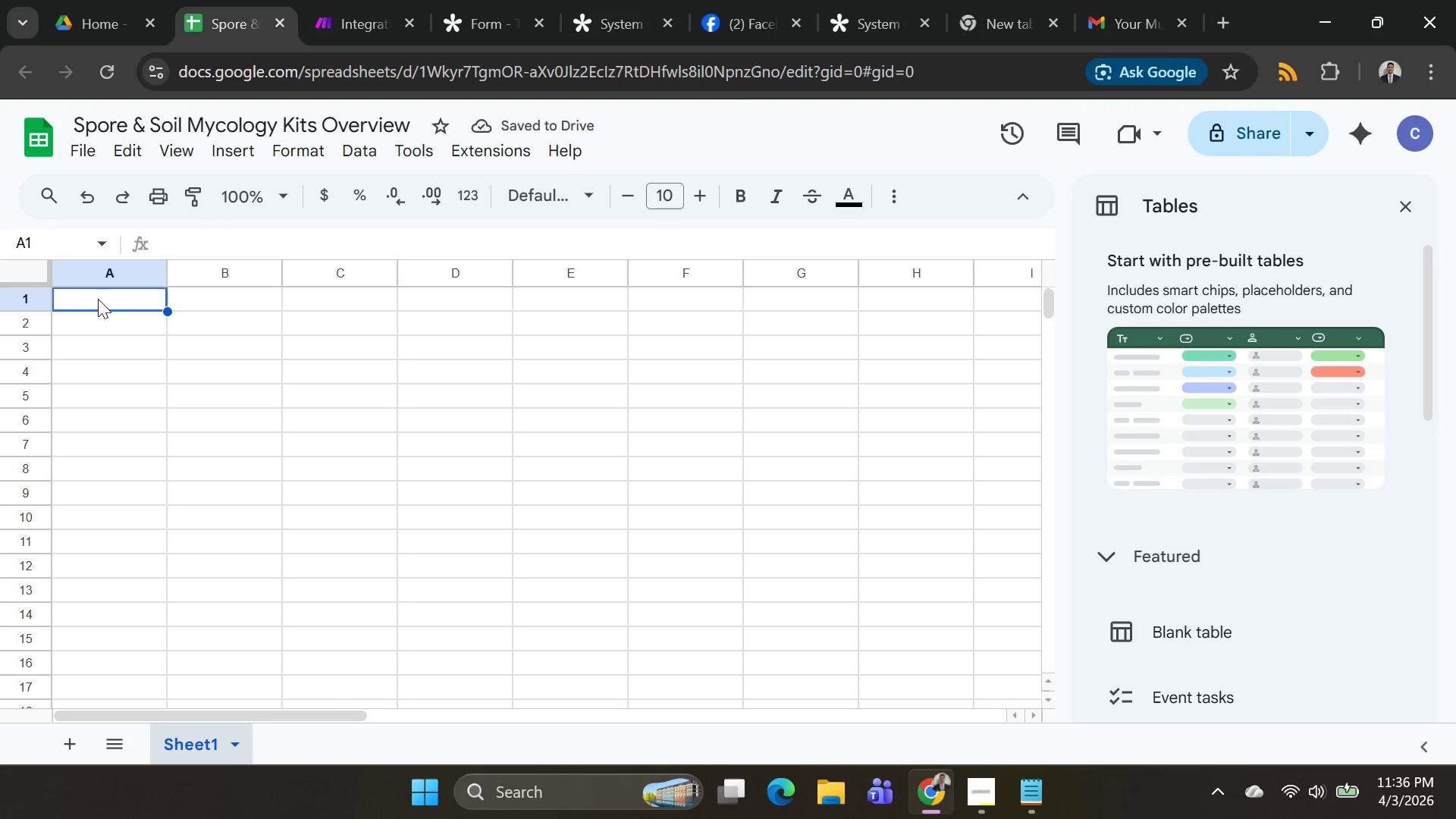 
double_click([98, 299])
 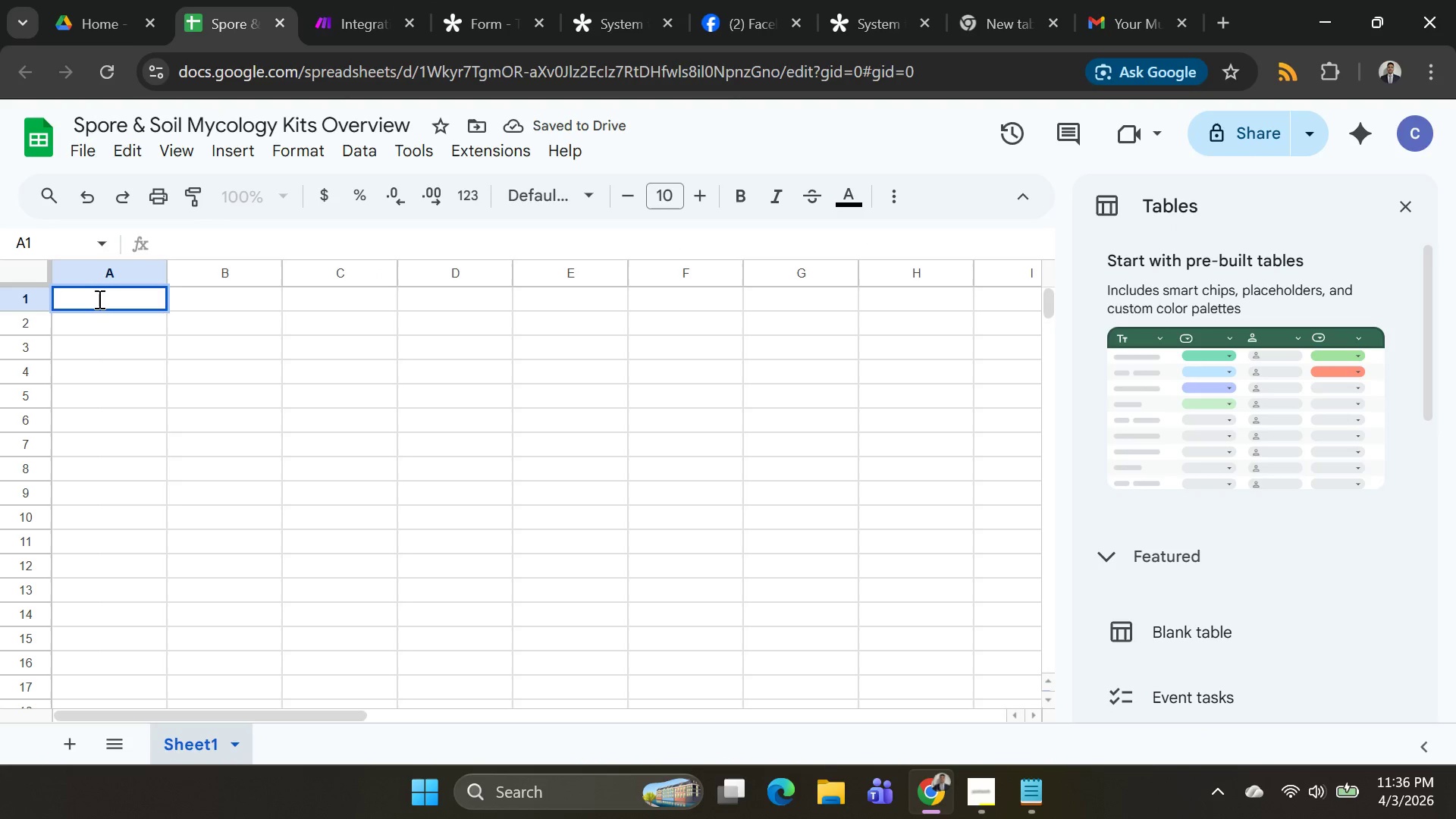 
type(Nmae)
key(Backspace)
key(Backspace)
key(Backspace)
type(qme)
key(Backspace)
key(Backspace)
key(Backspace)
type(ame)
 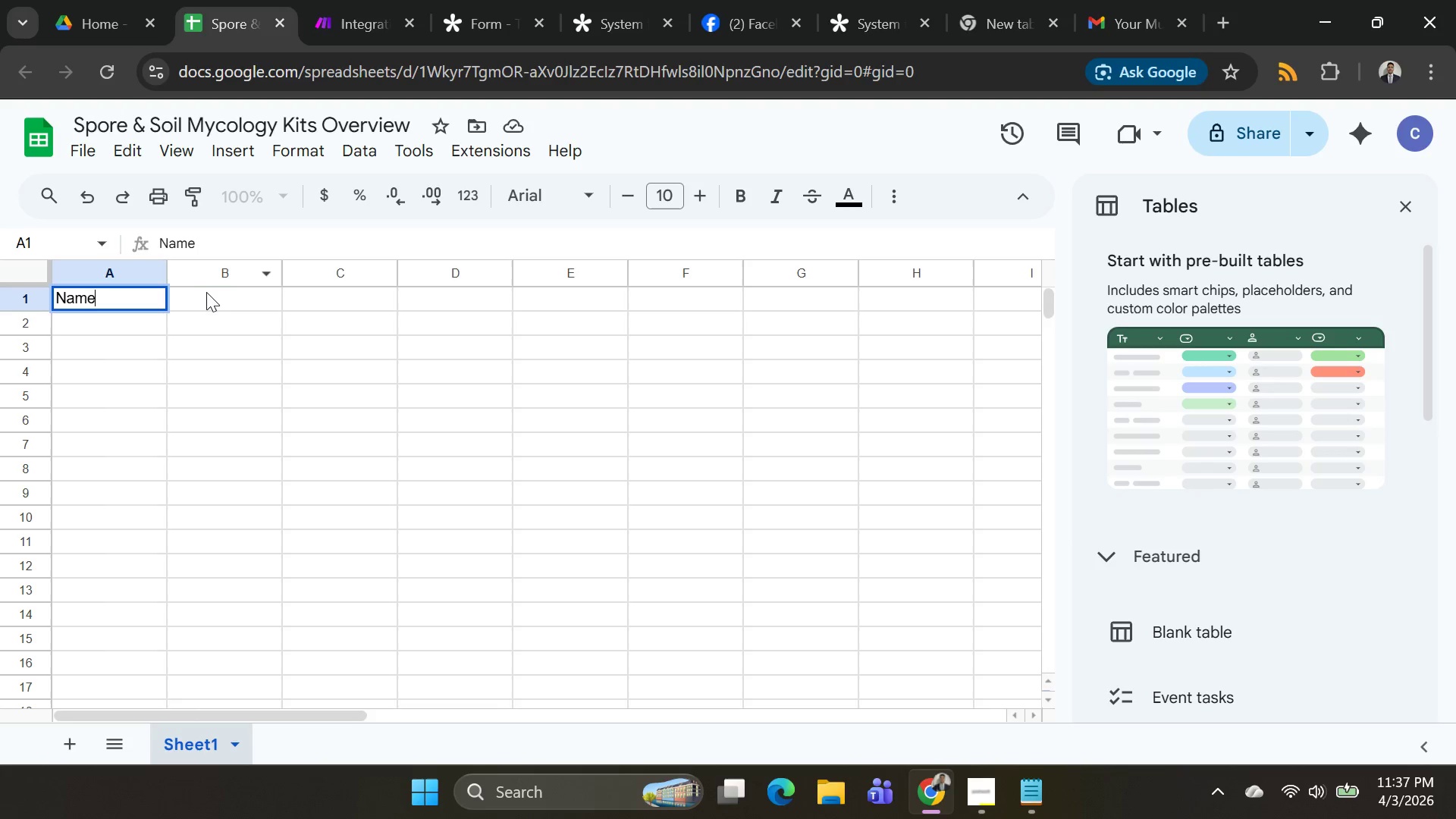 
left_click([203, 298])
 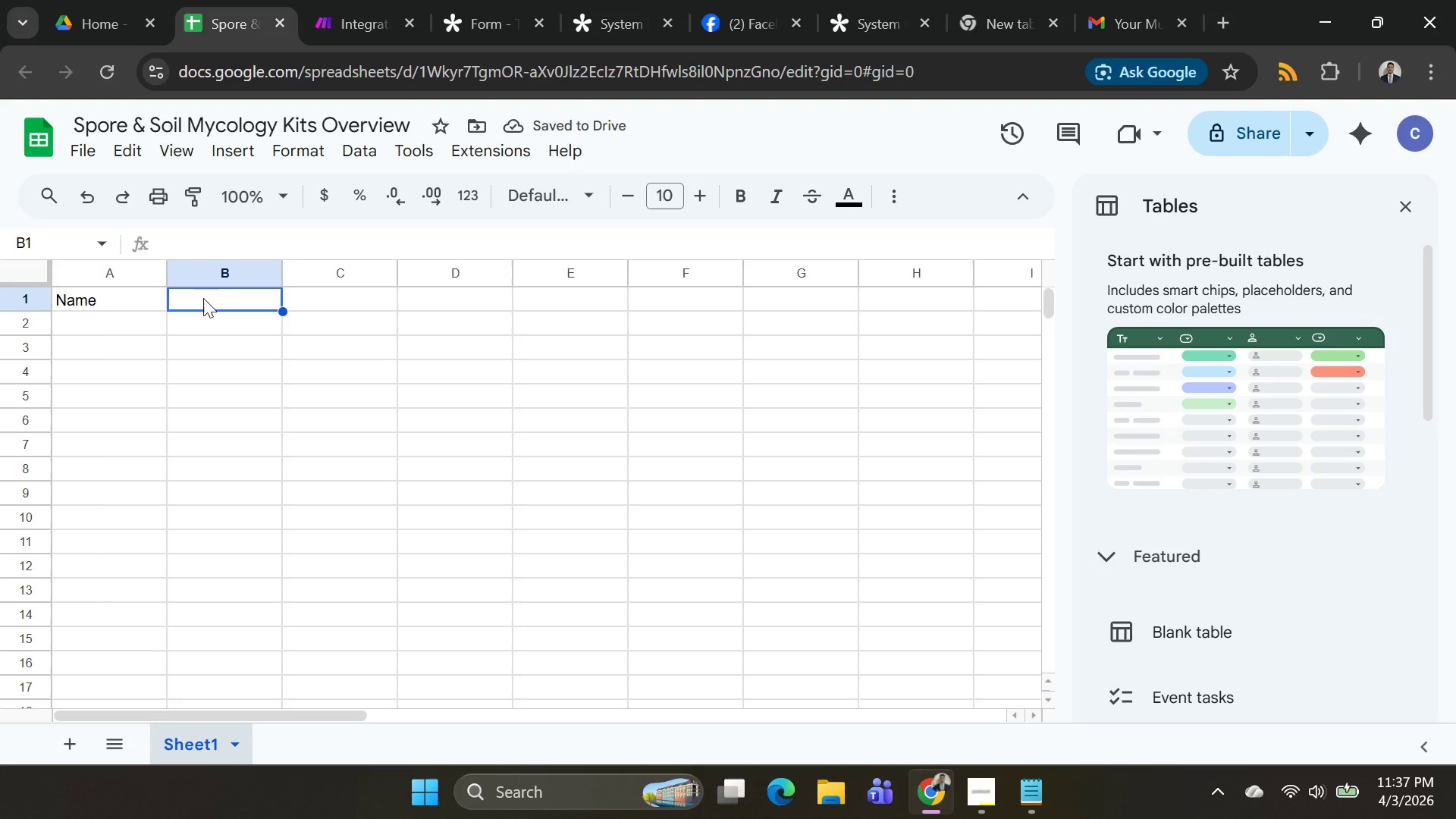 
hold_key(key=ShiftLeft, duration=0.39)
 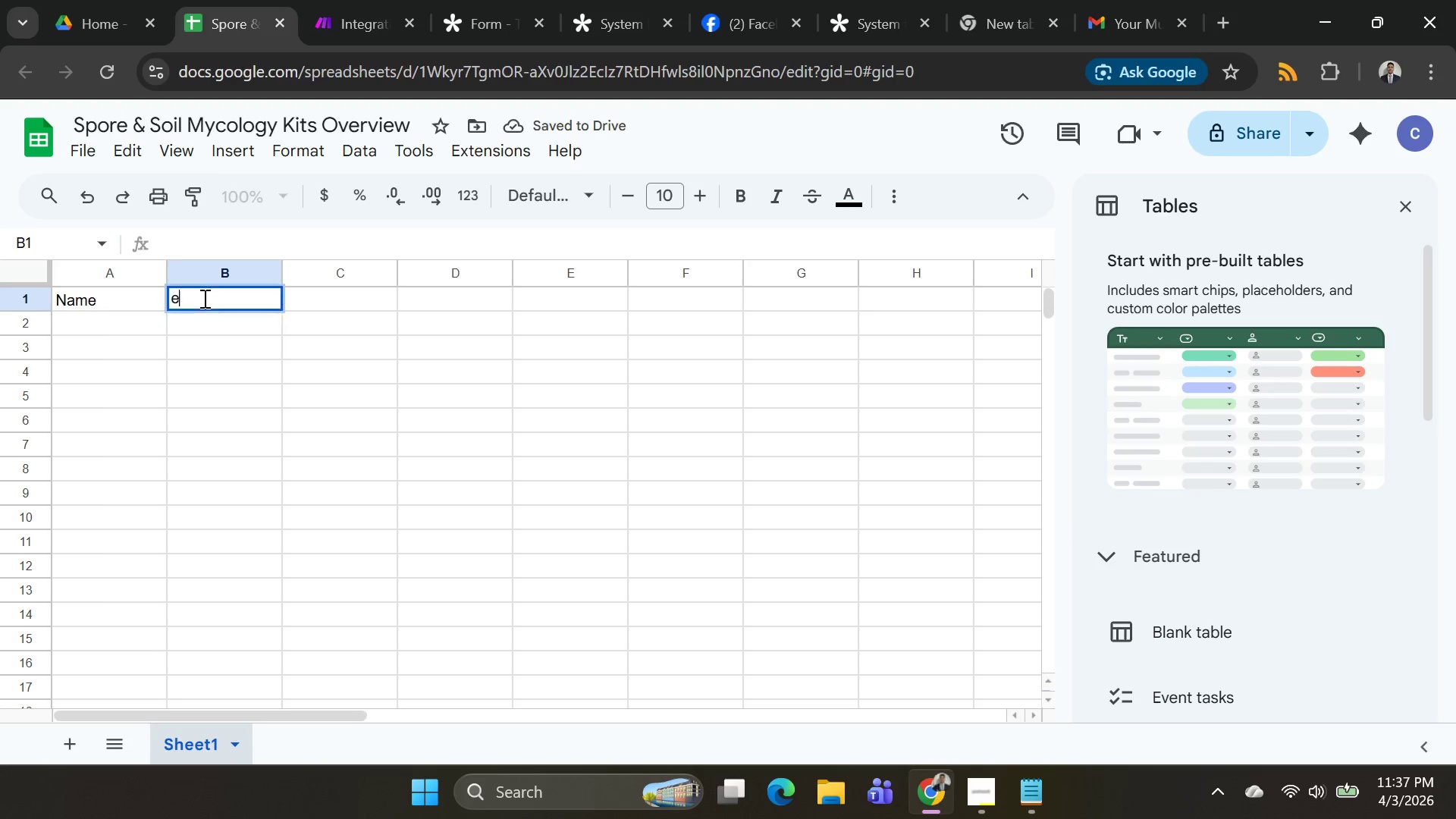 
type(emai)
key(Backspace)
key(Backspace)
key(Backspace)
key(Backspace)
type(Email)
key(Tab)
 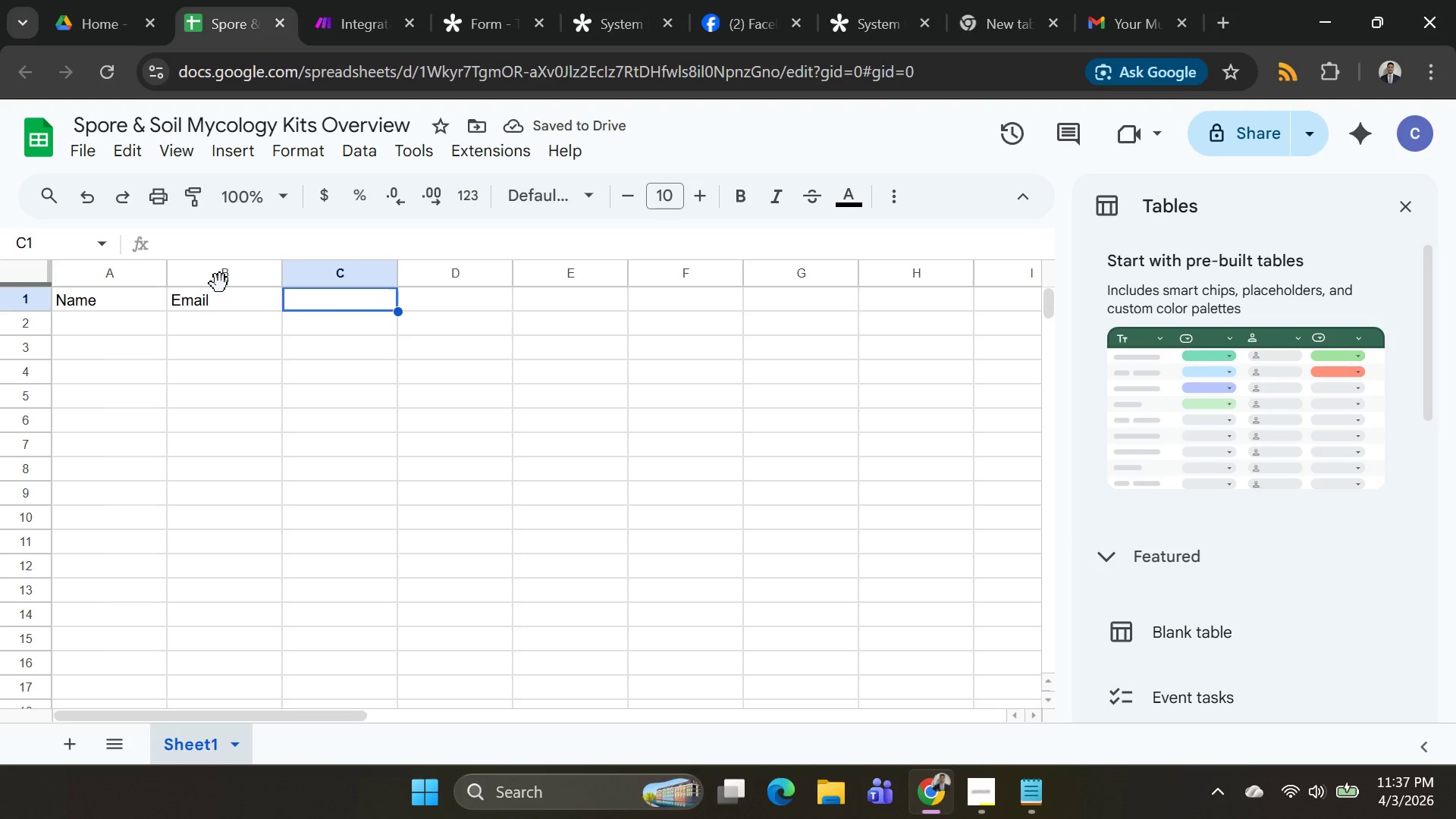 
type(region)
key(Backspace)
key(Backspace)
key(Backspace)
key(Backspace)
key(Backspace)
key(Backspace)
type(Region)
 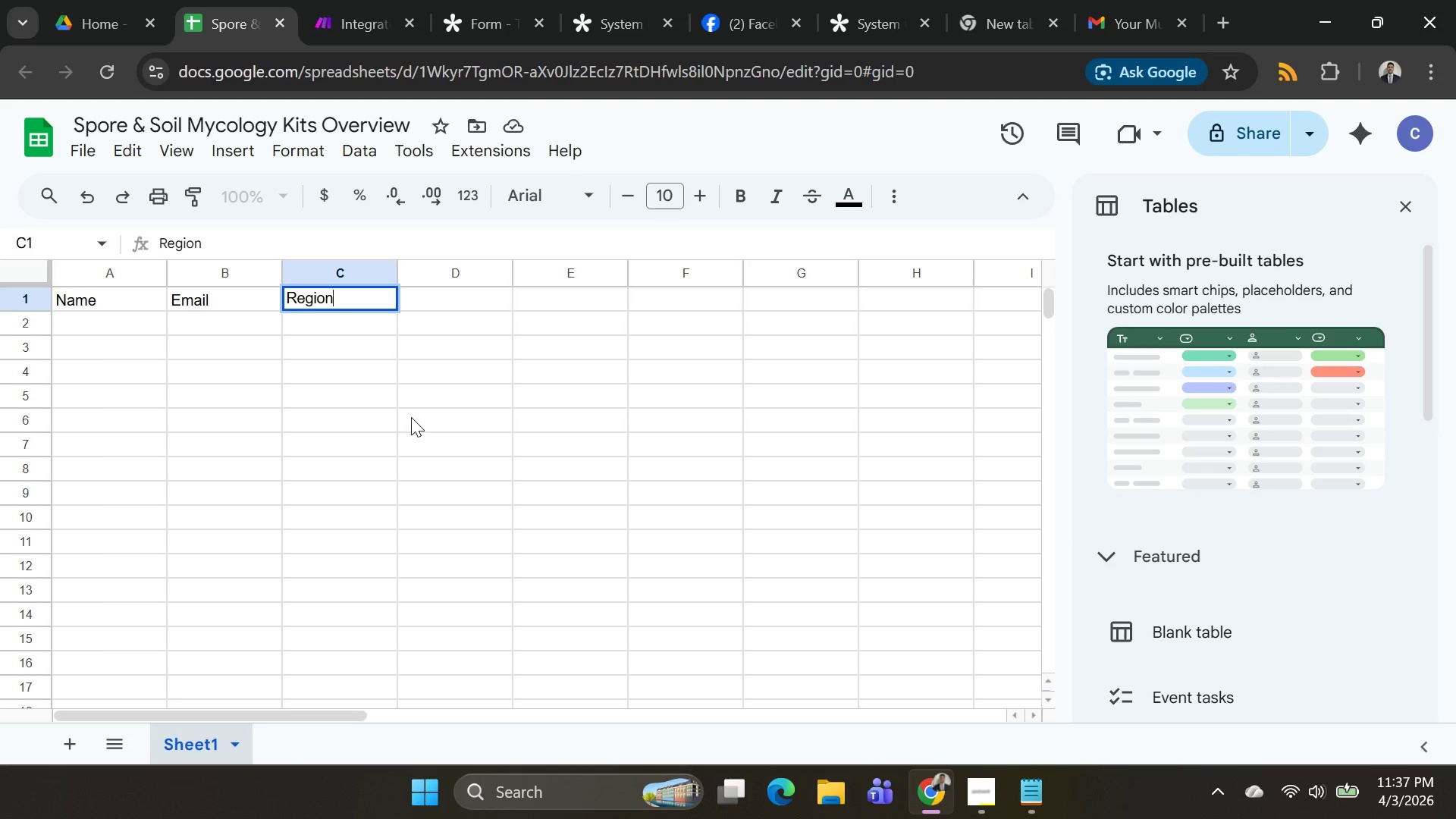 
wait(5.84)
 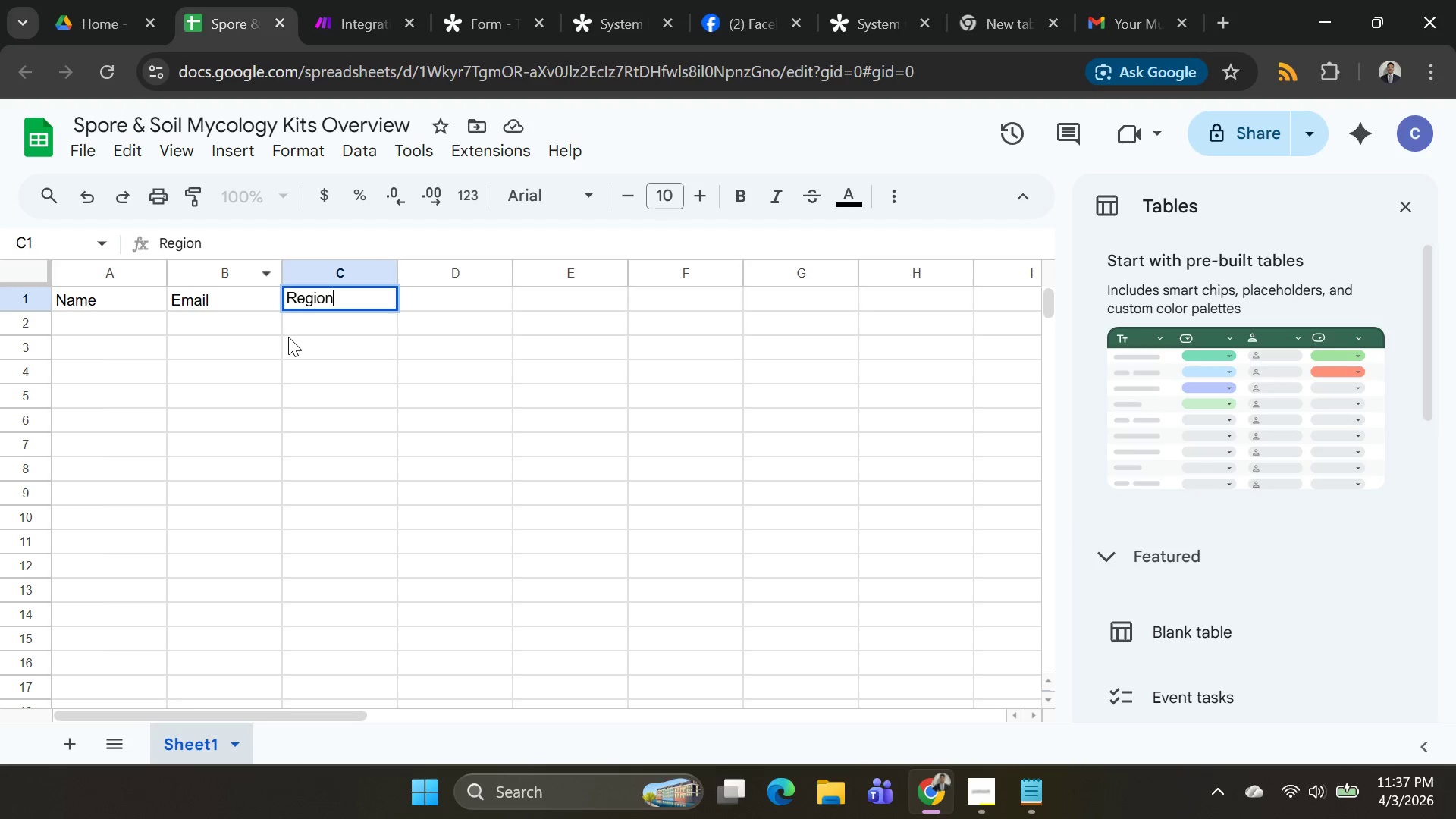 
key(Tab)
type(HUm)
key(Backspace)
key(Backspace)
type(umidity)
 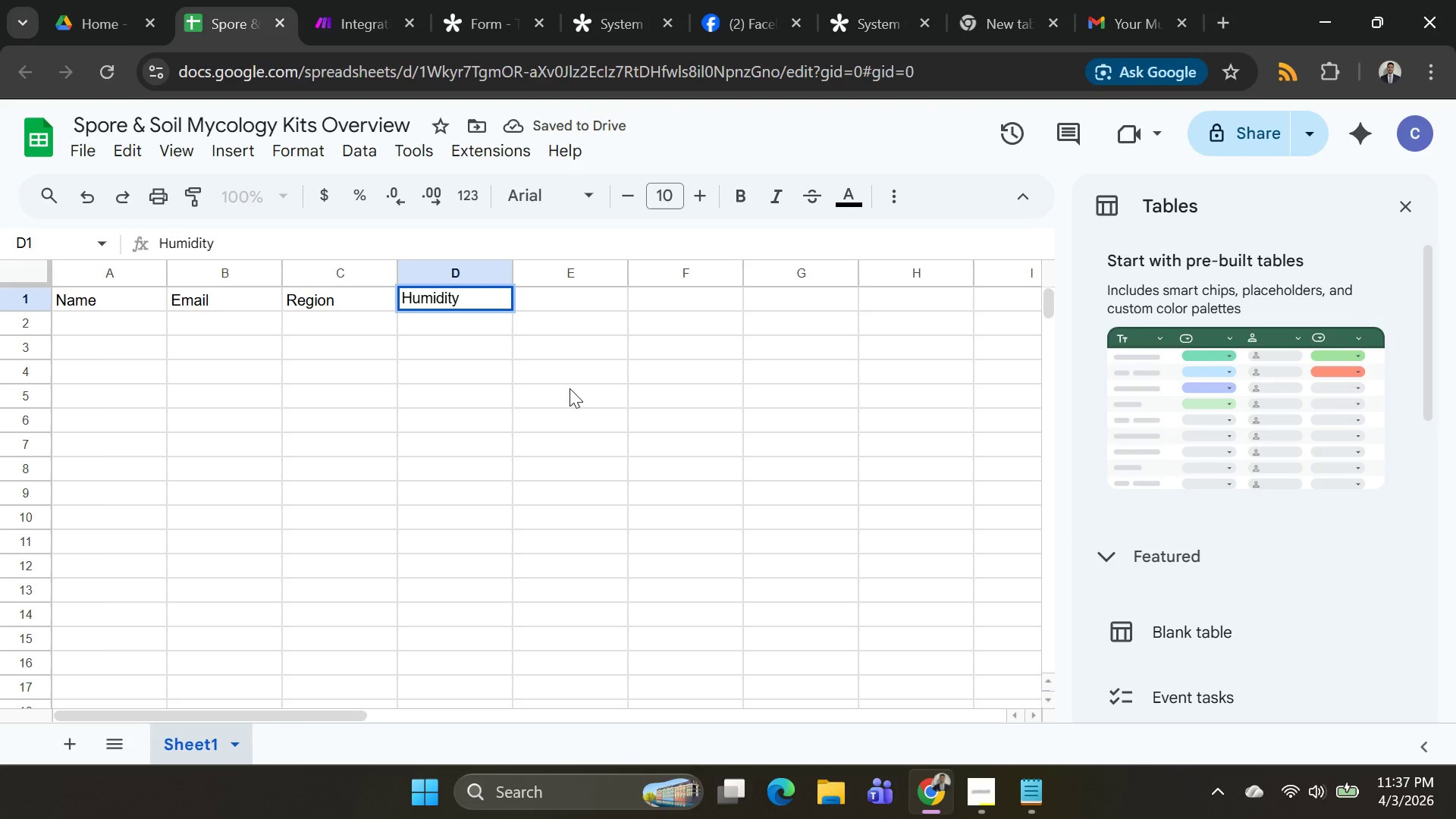 
left_click_drag(start_coordinate=[587, 284], to_coordinate=[580, 281])
 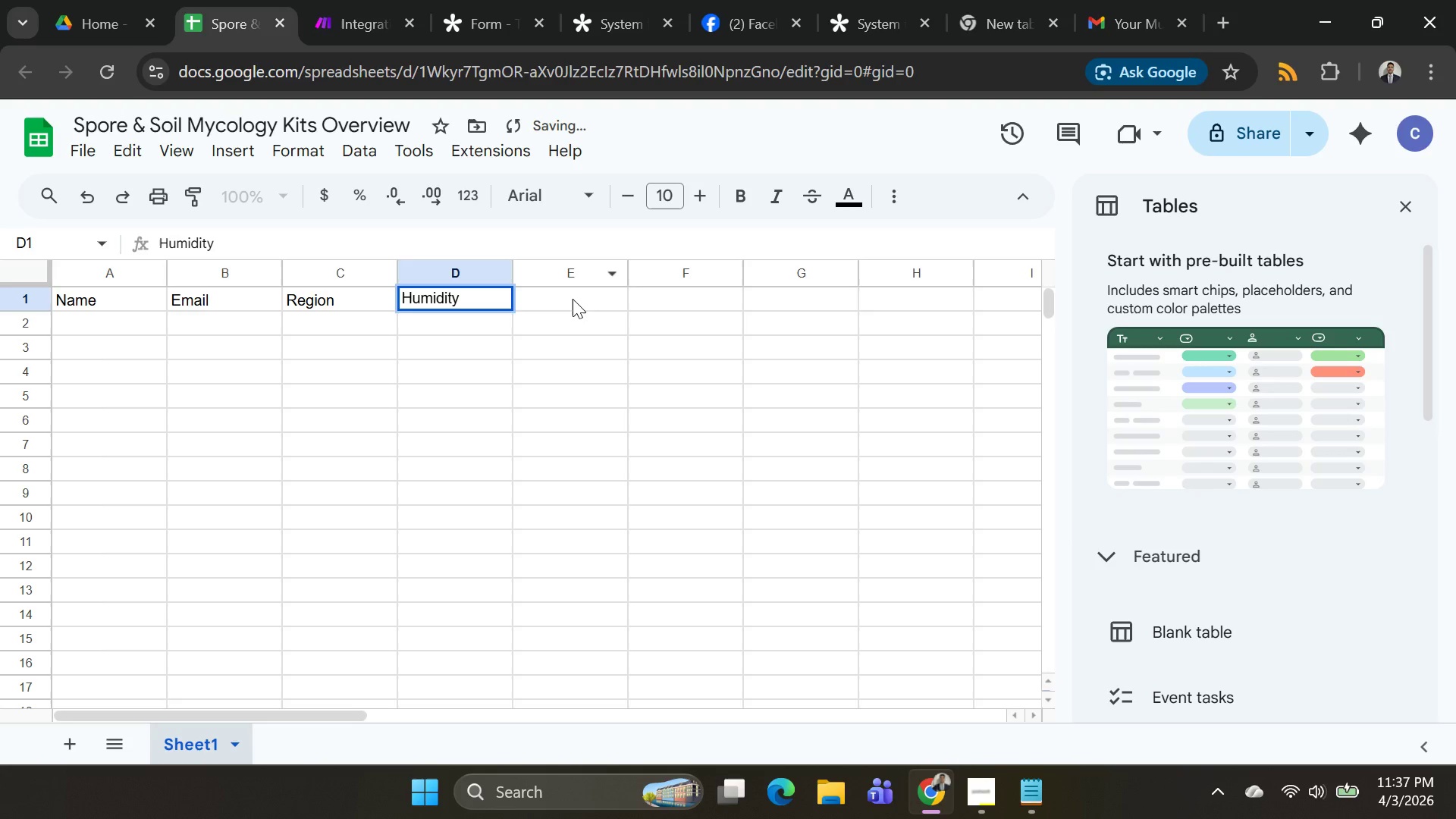 
left_click([573, 299])
 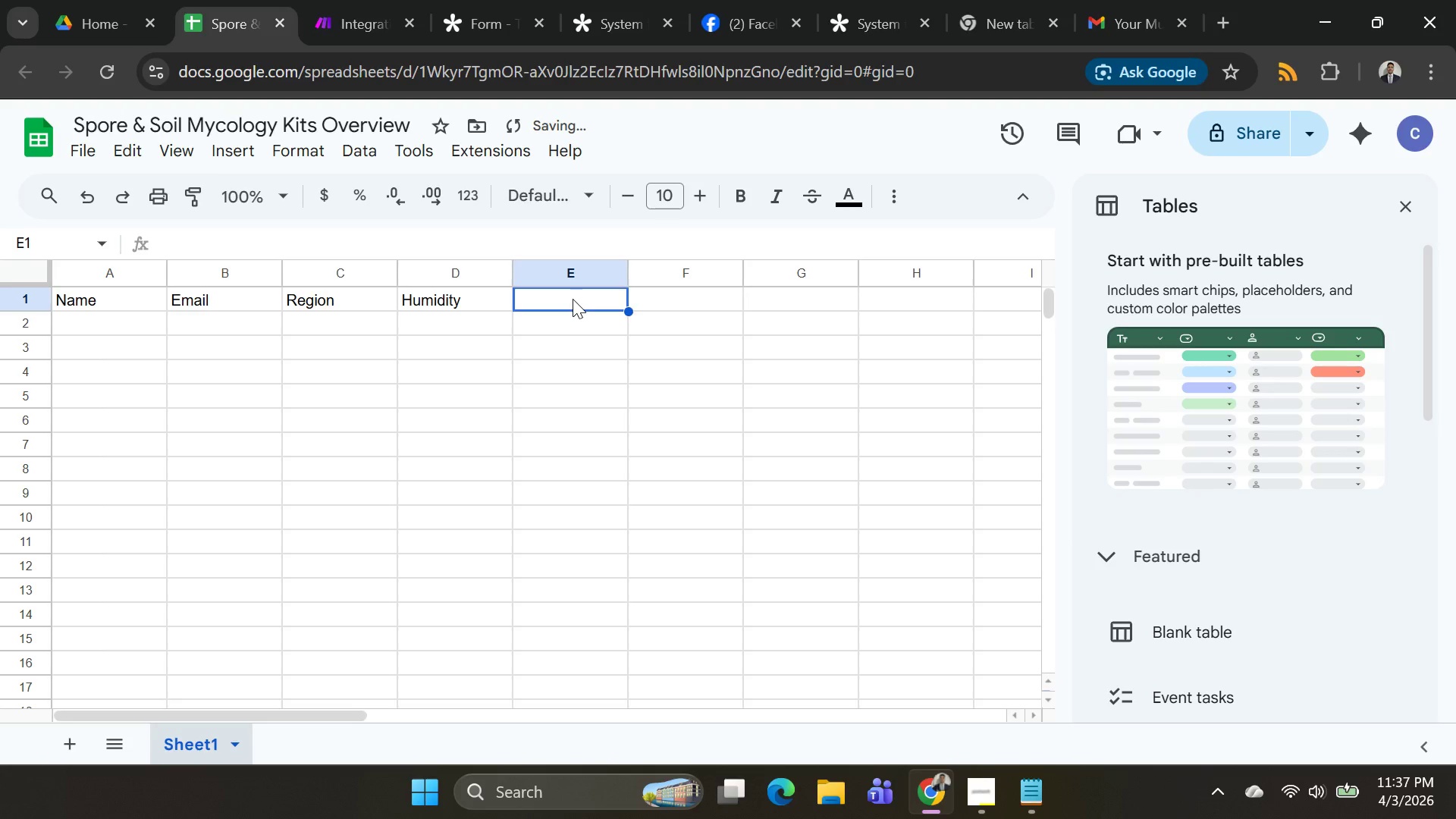 
type(score)
key(Backspace)
key(Backspace)
key(Backspace)
key(Backspace)
key(Backspace)
type(Scoew)
key(Backspace)
key(Backspace)
type(re)
 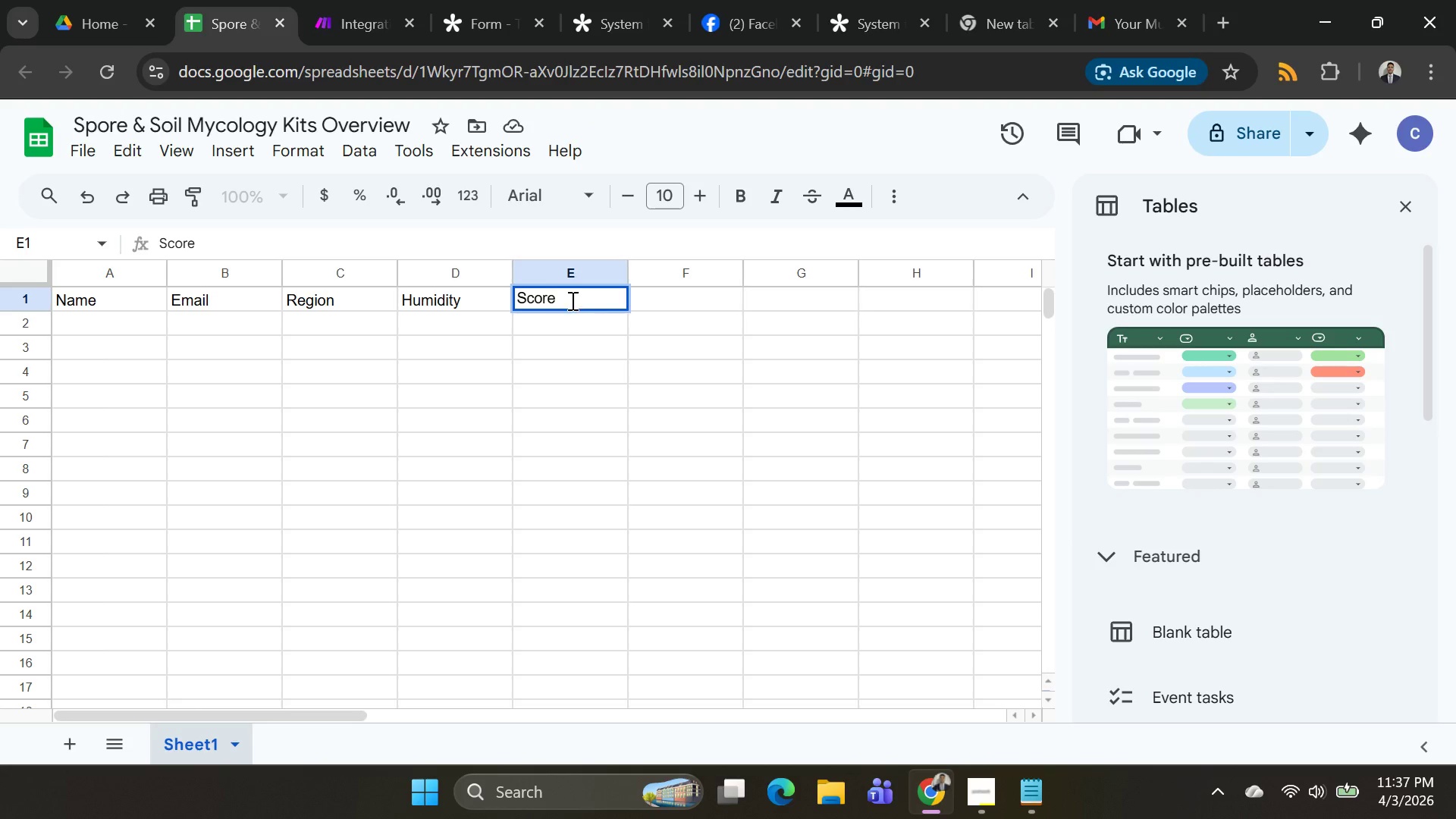 
left_click([124, 306])
 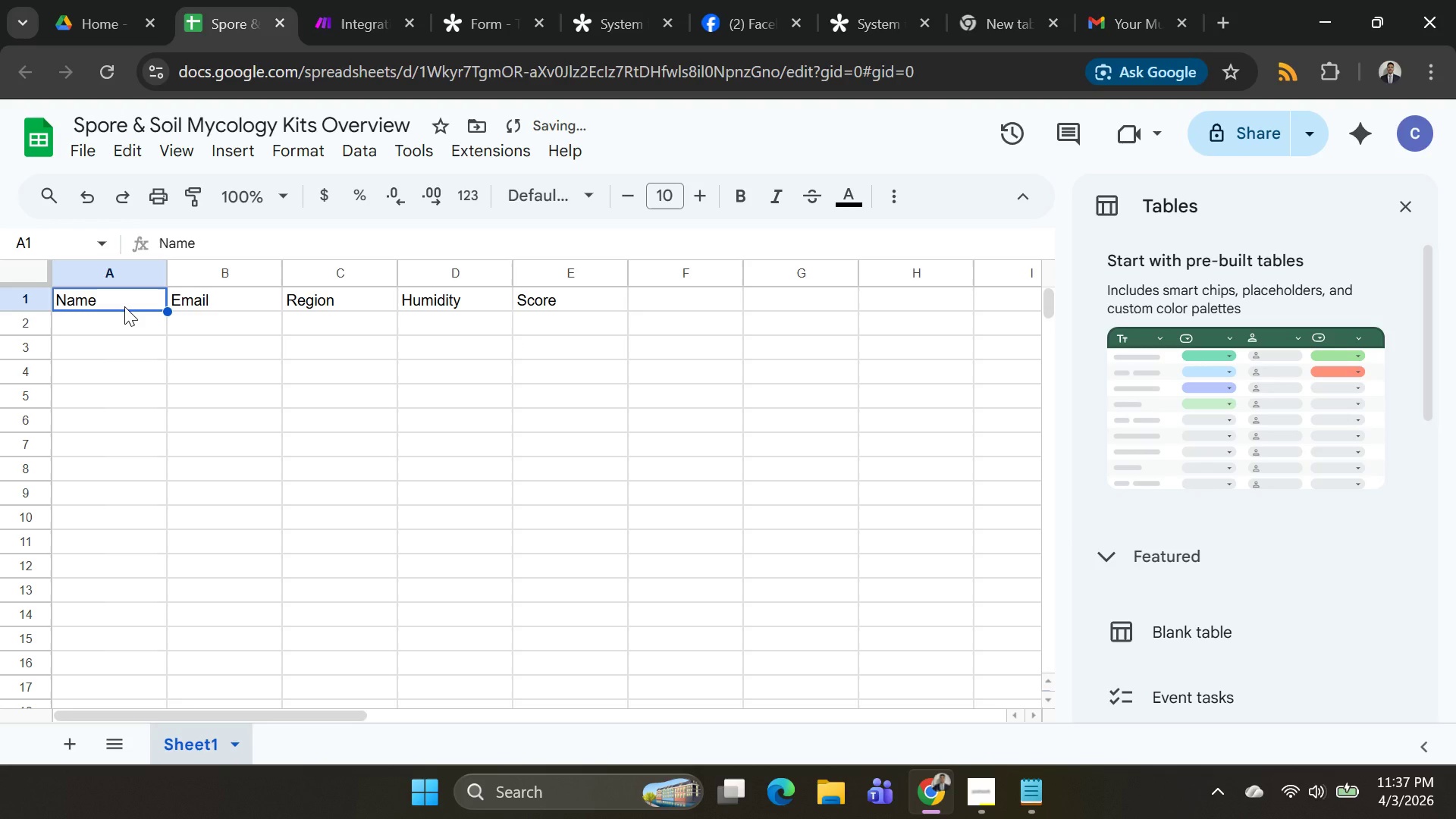 
key(Shift+ArrowRight)
 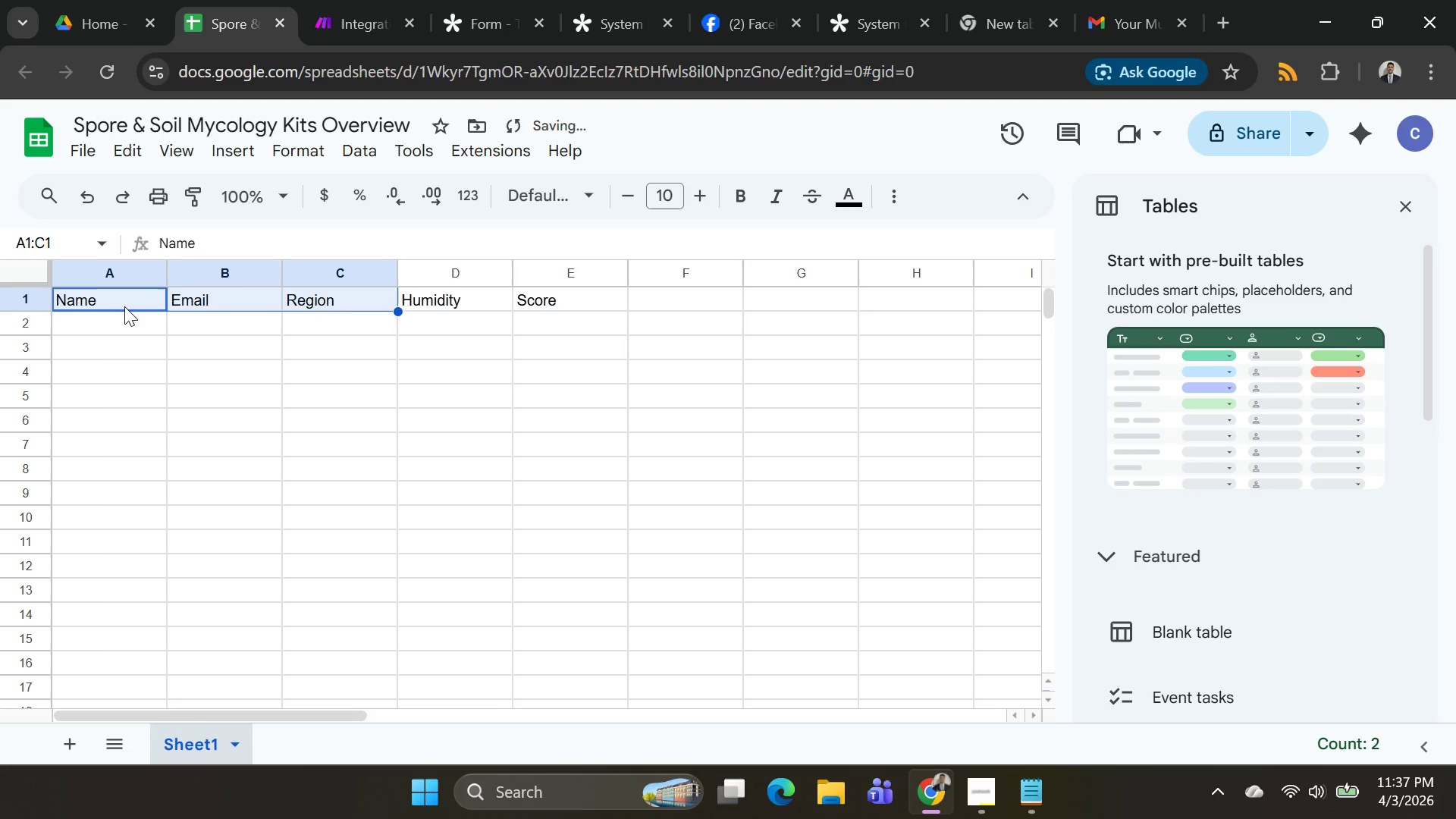 
key(Shift+ArrowRight)
 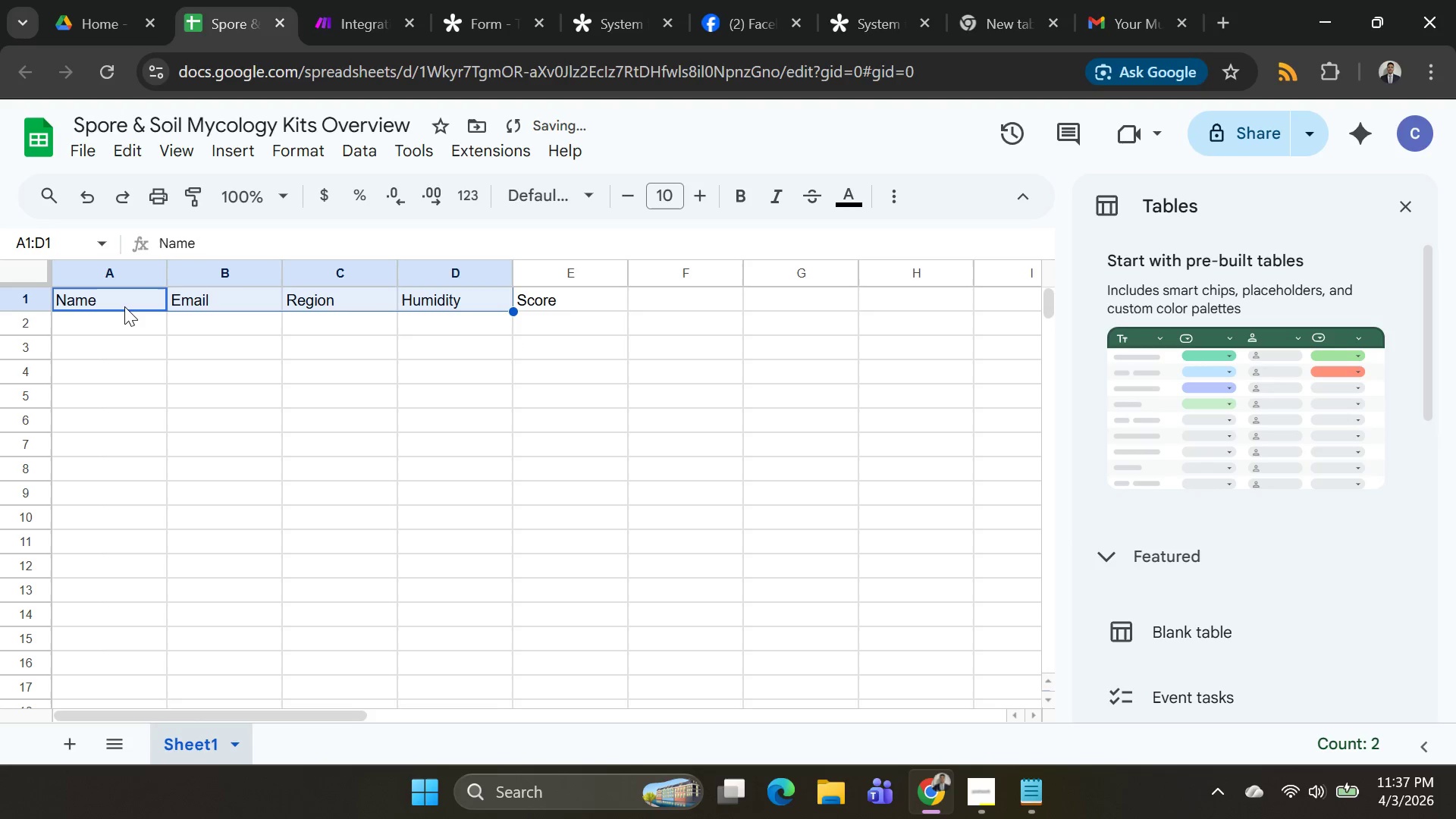 
key(Shift+ArrowRight)
 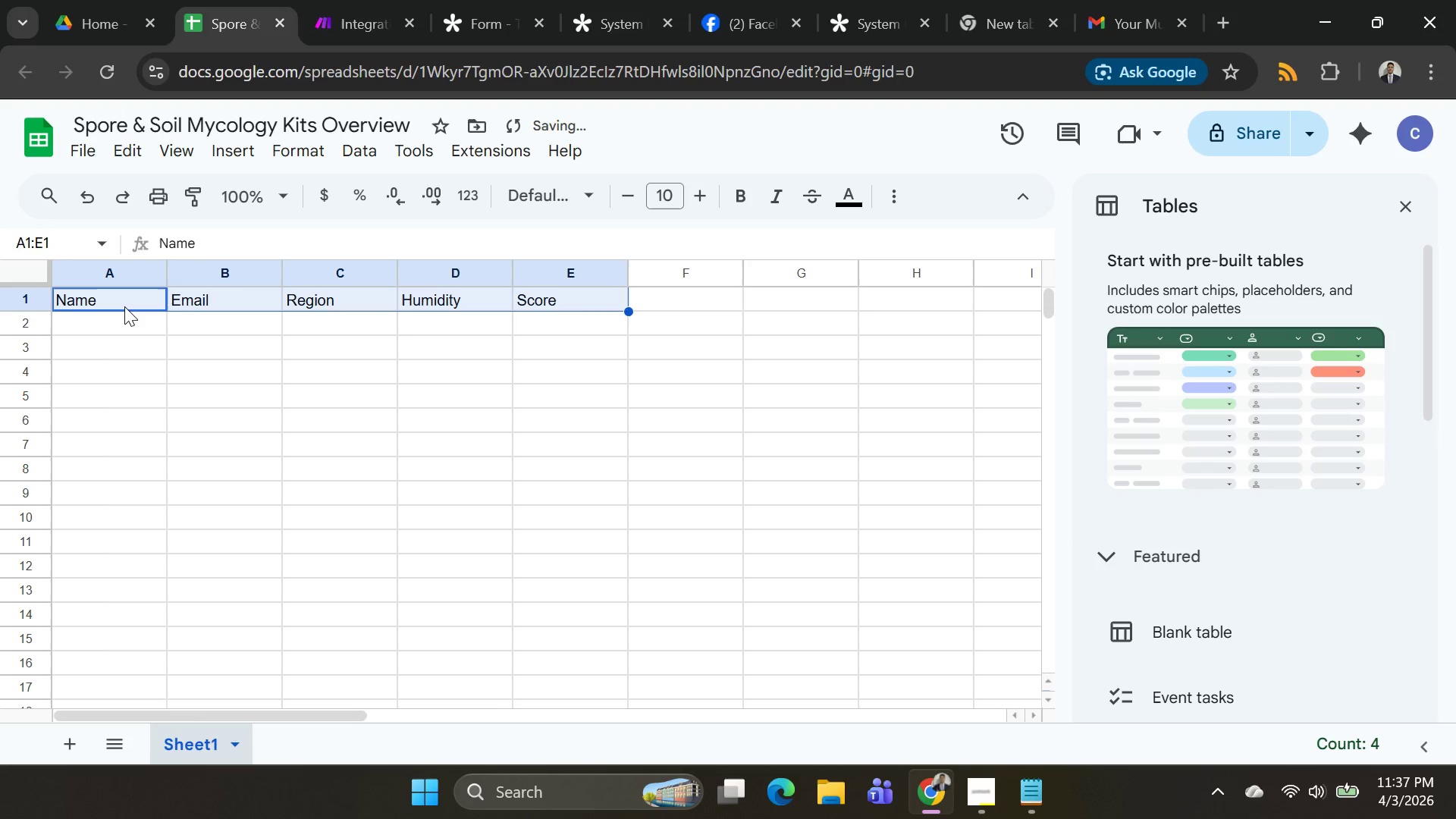 
key(Shift+ArrowRight)
 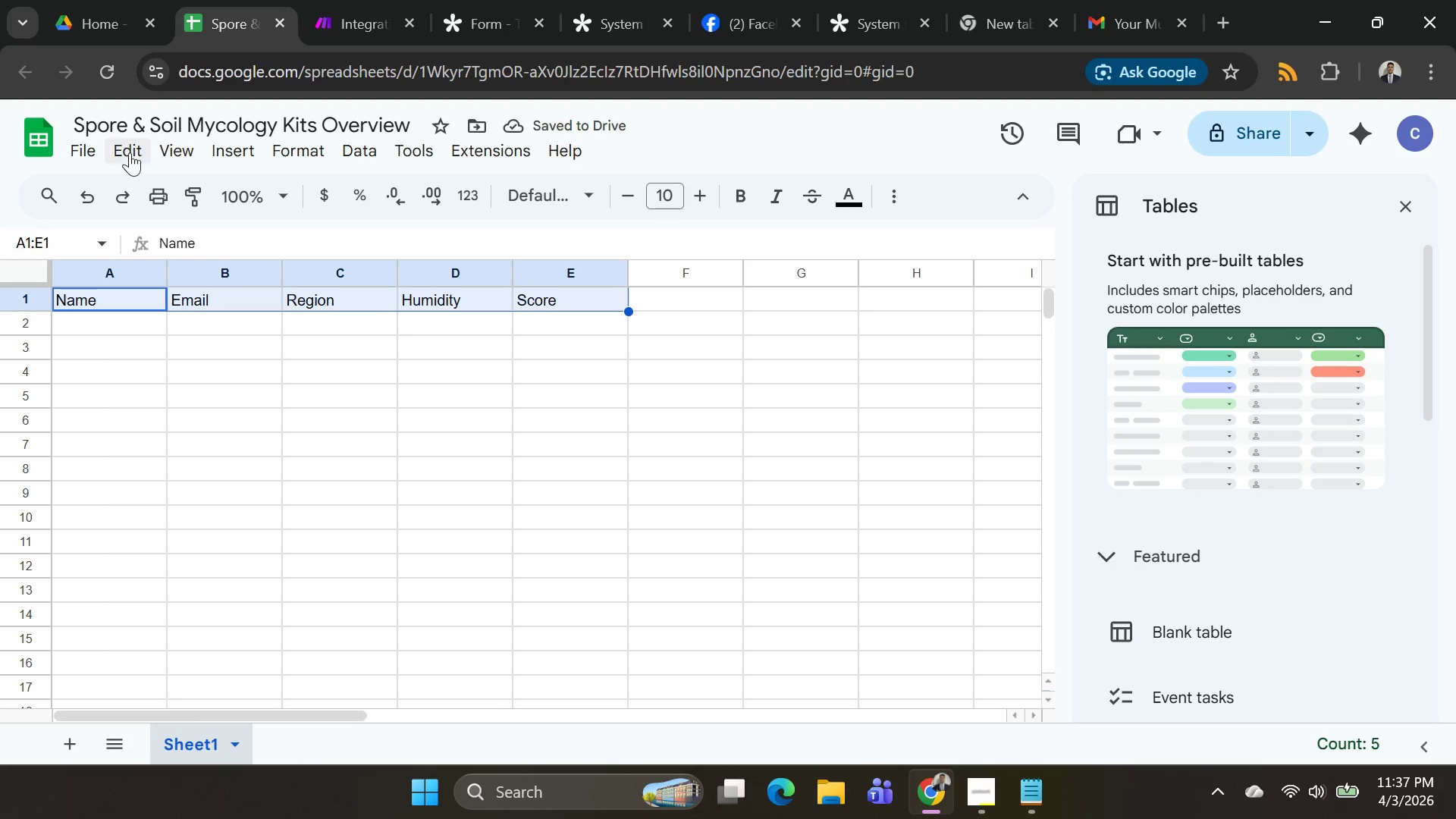 
left_click([98, 152])
 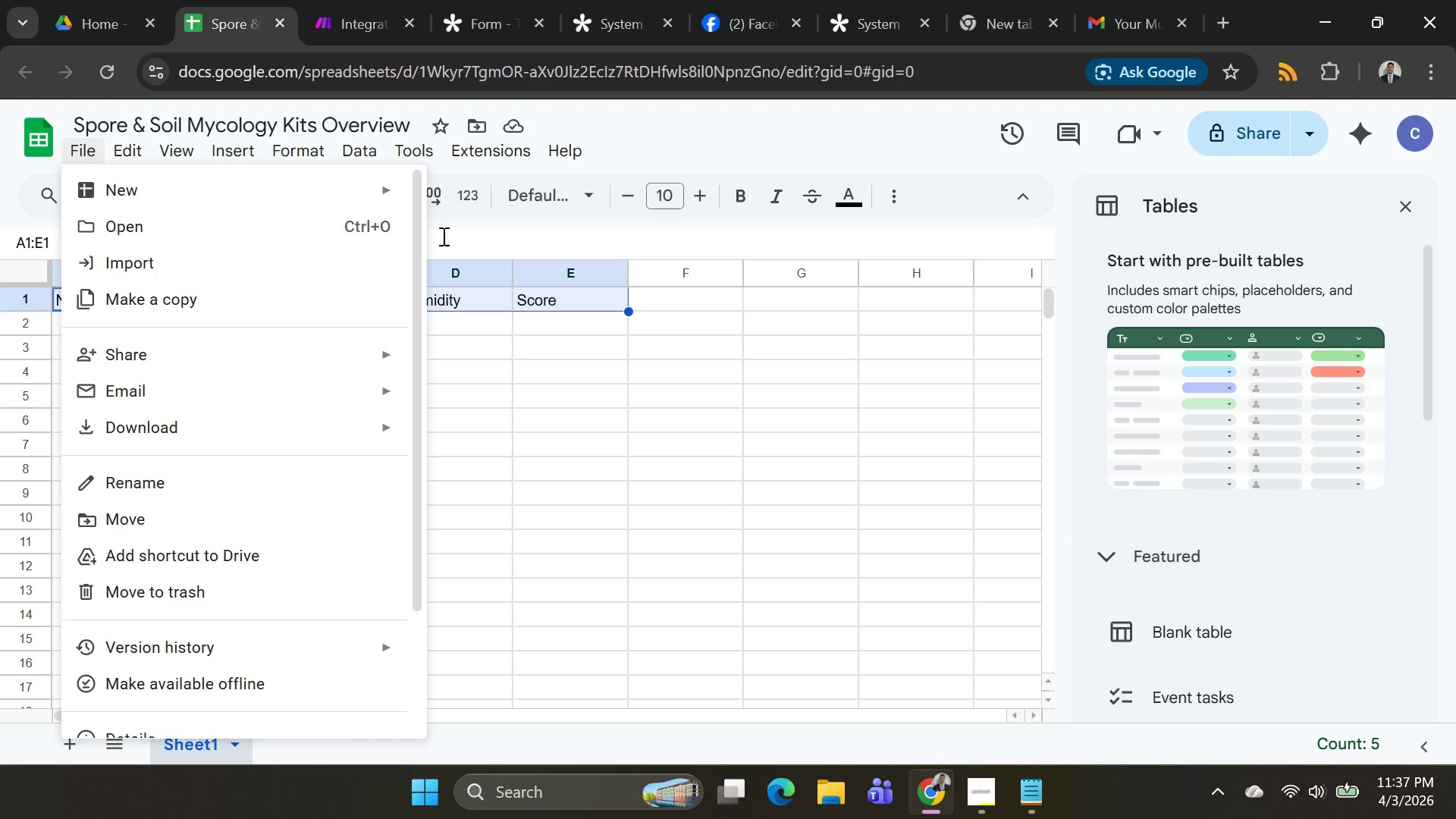 
left_click([482, 236])
 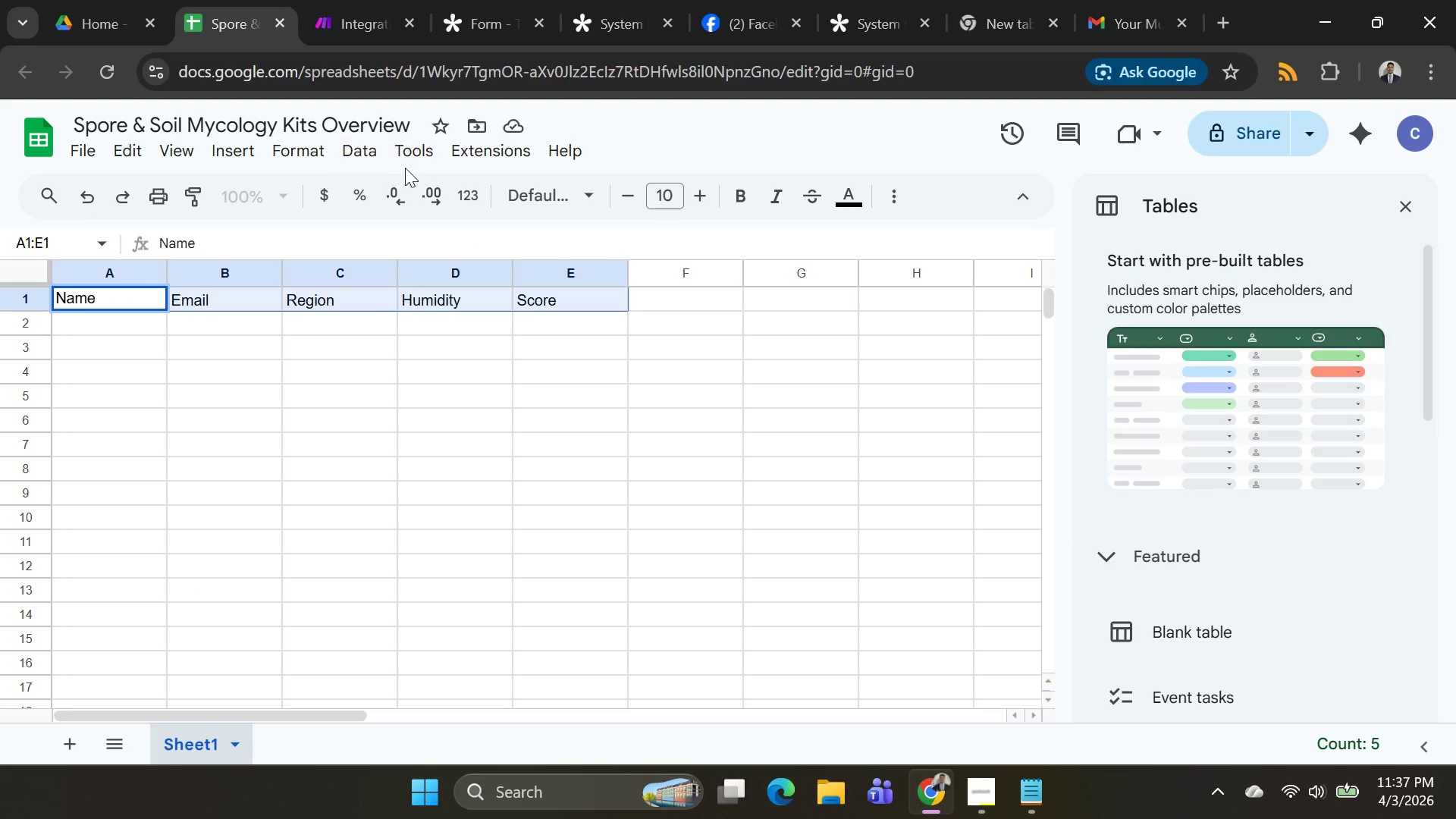 
mouse_move([425, 199])
 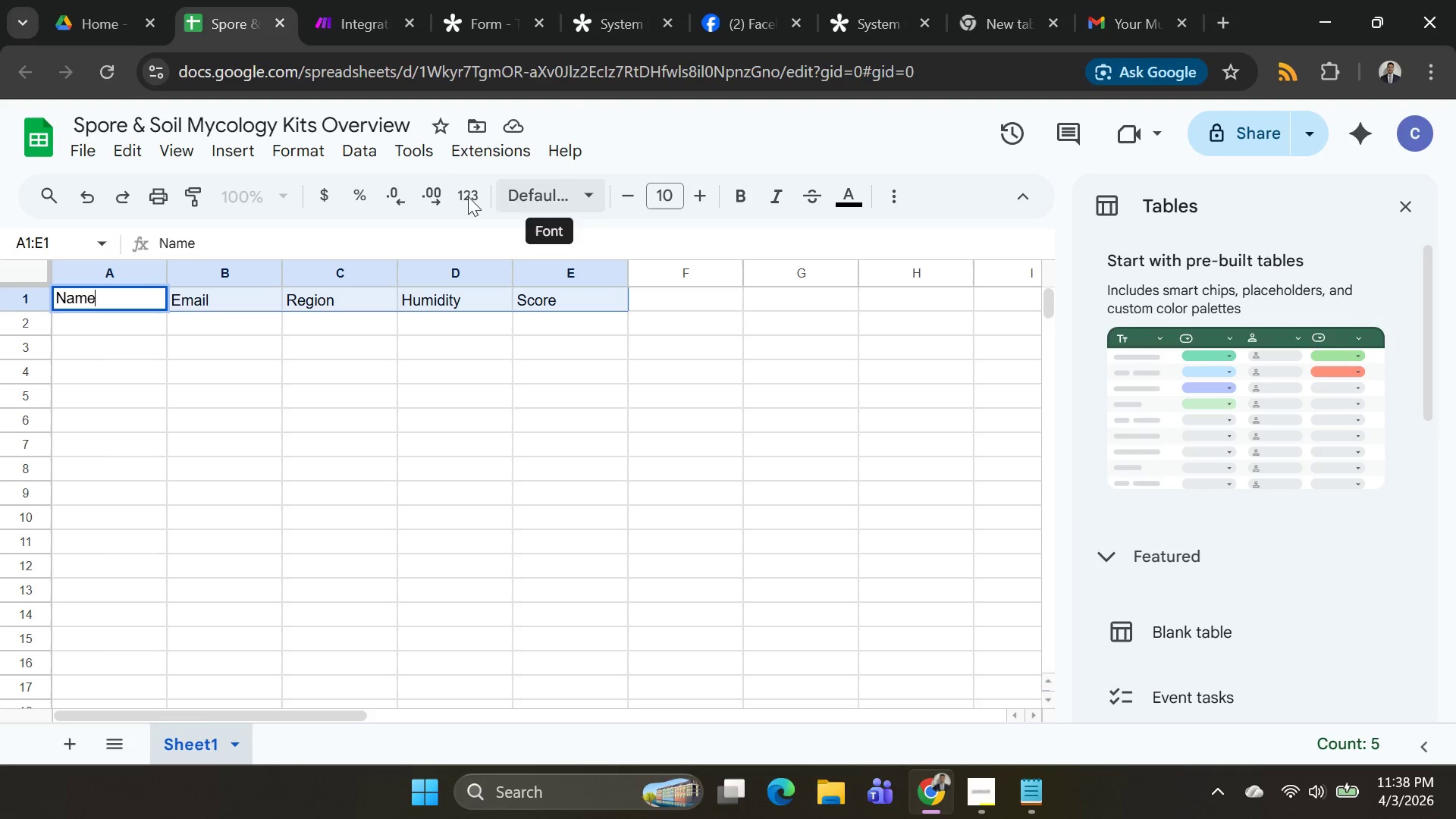 
wait(7.86)
 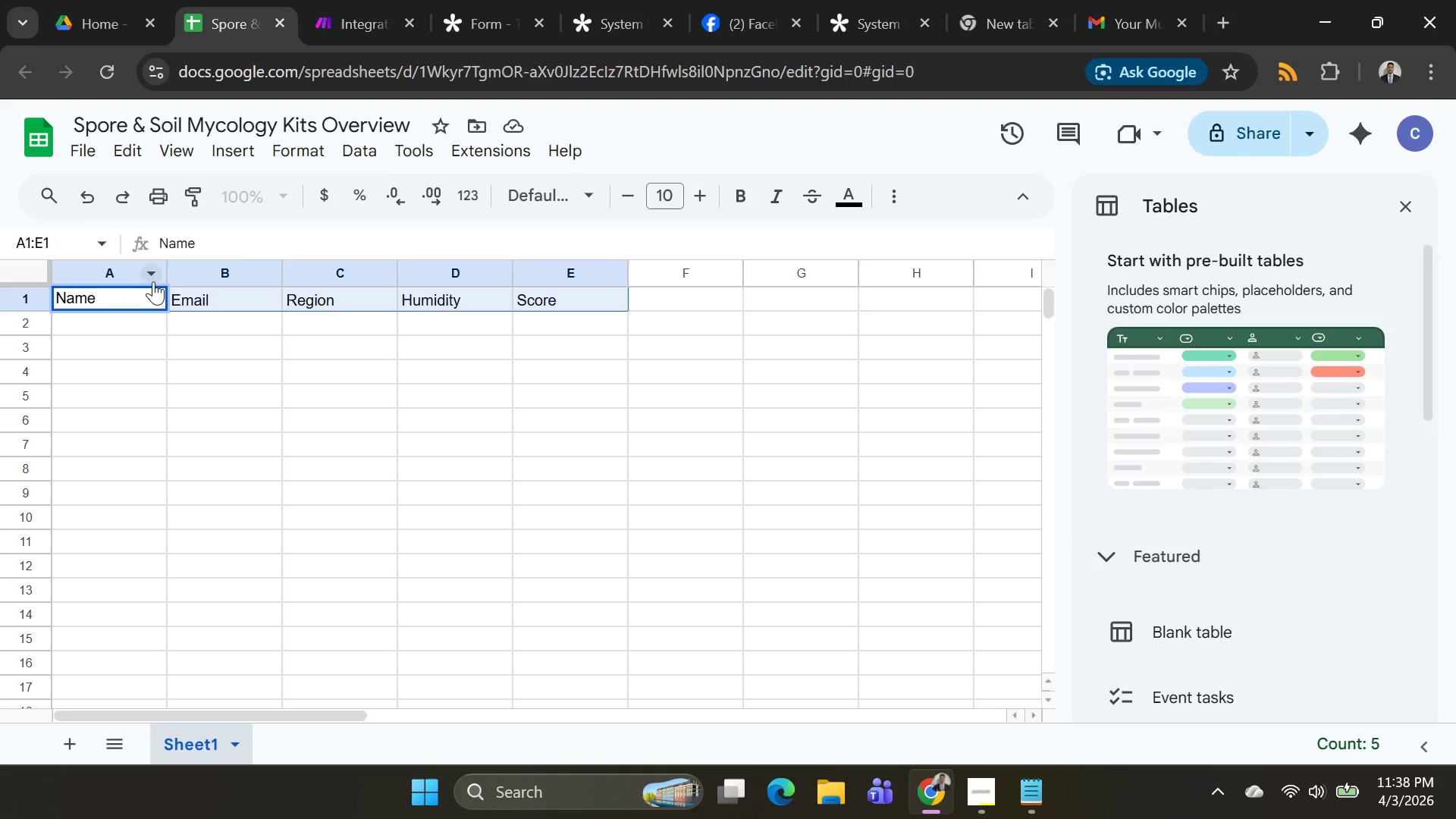 
left_click([273, 366])
 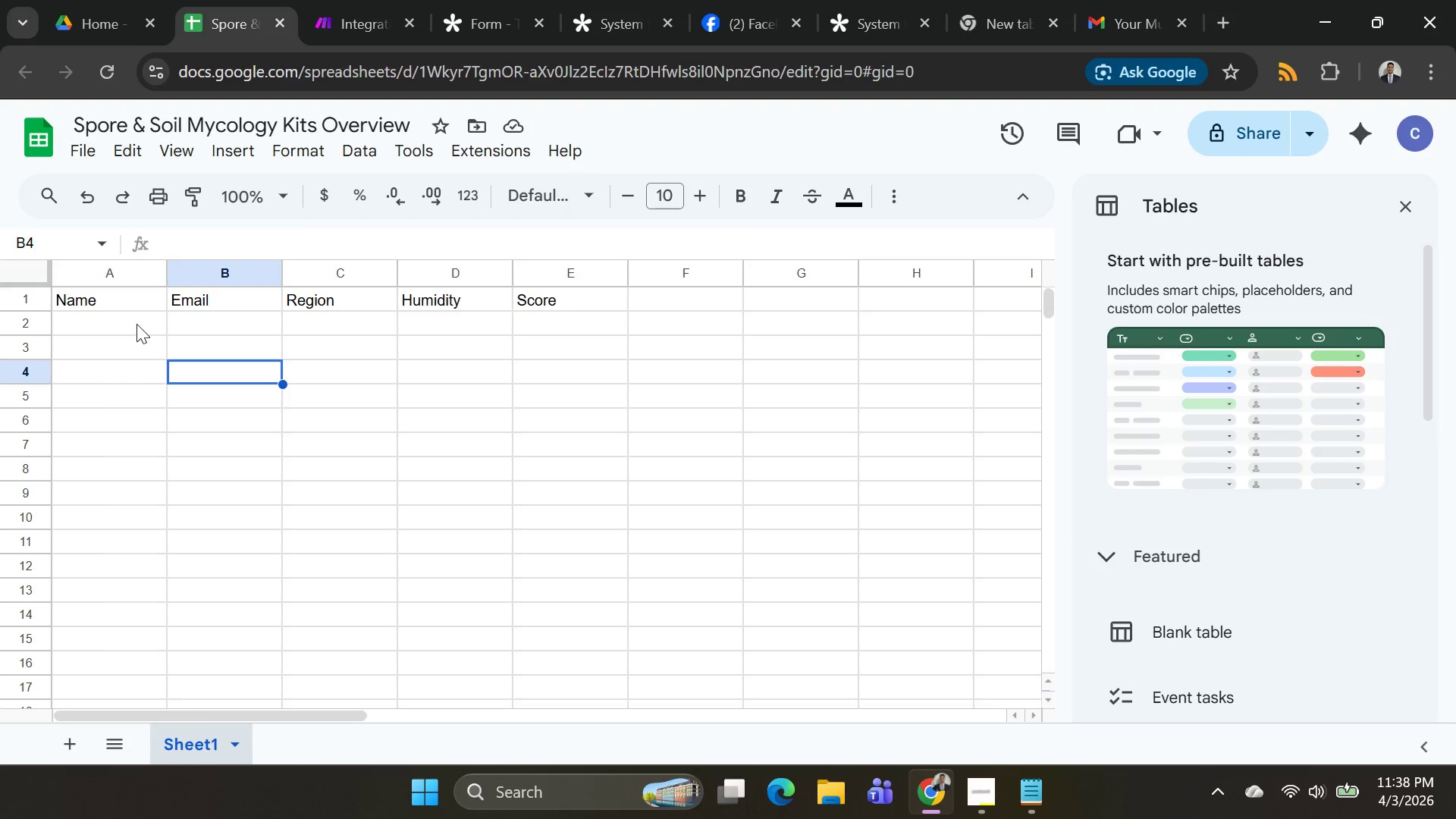 
left_click([136, 323])
 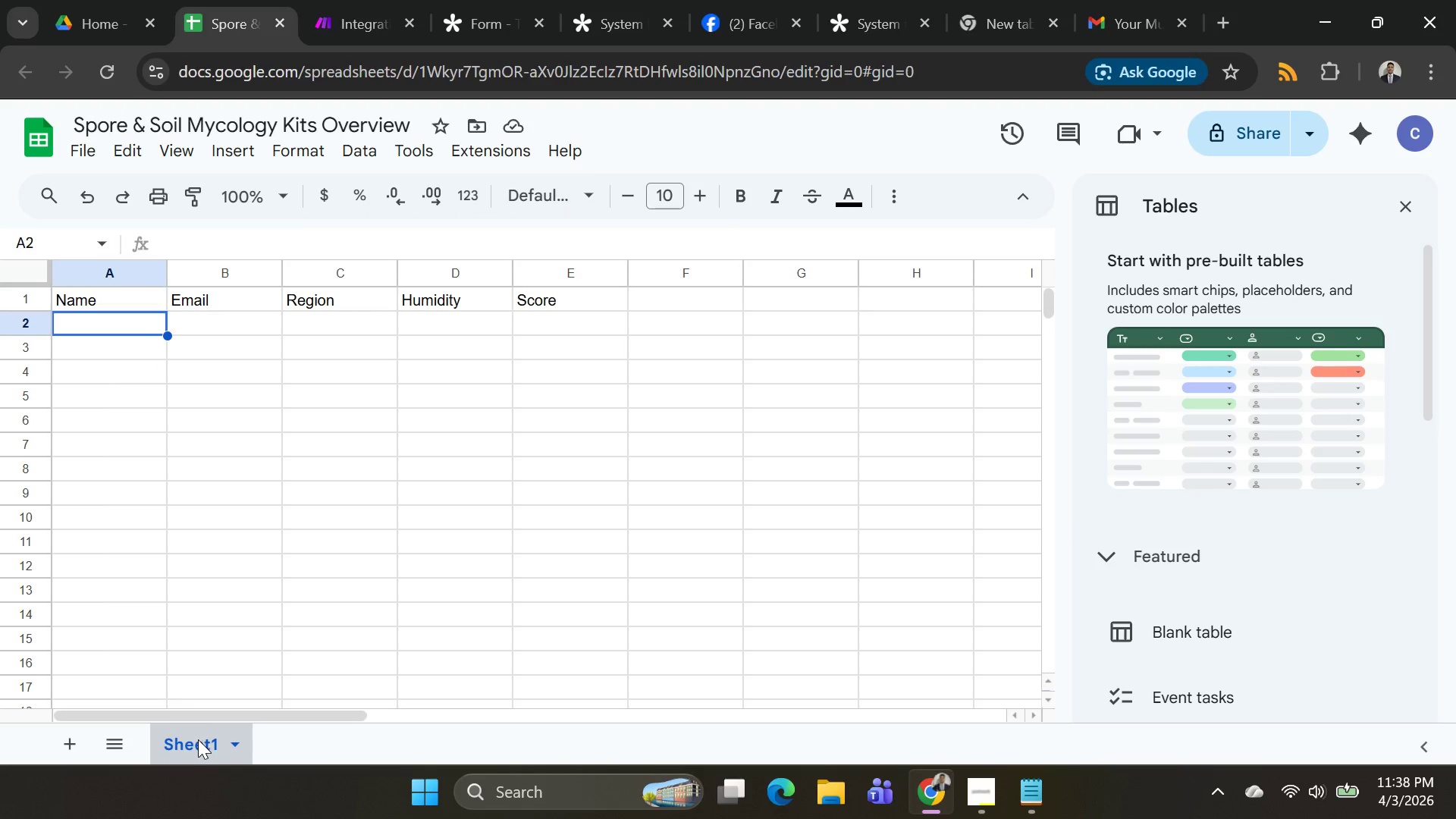 
double_click([197, 740])
 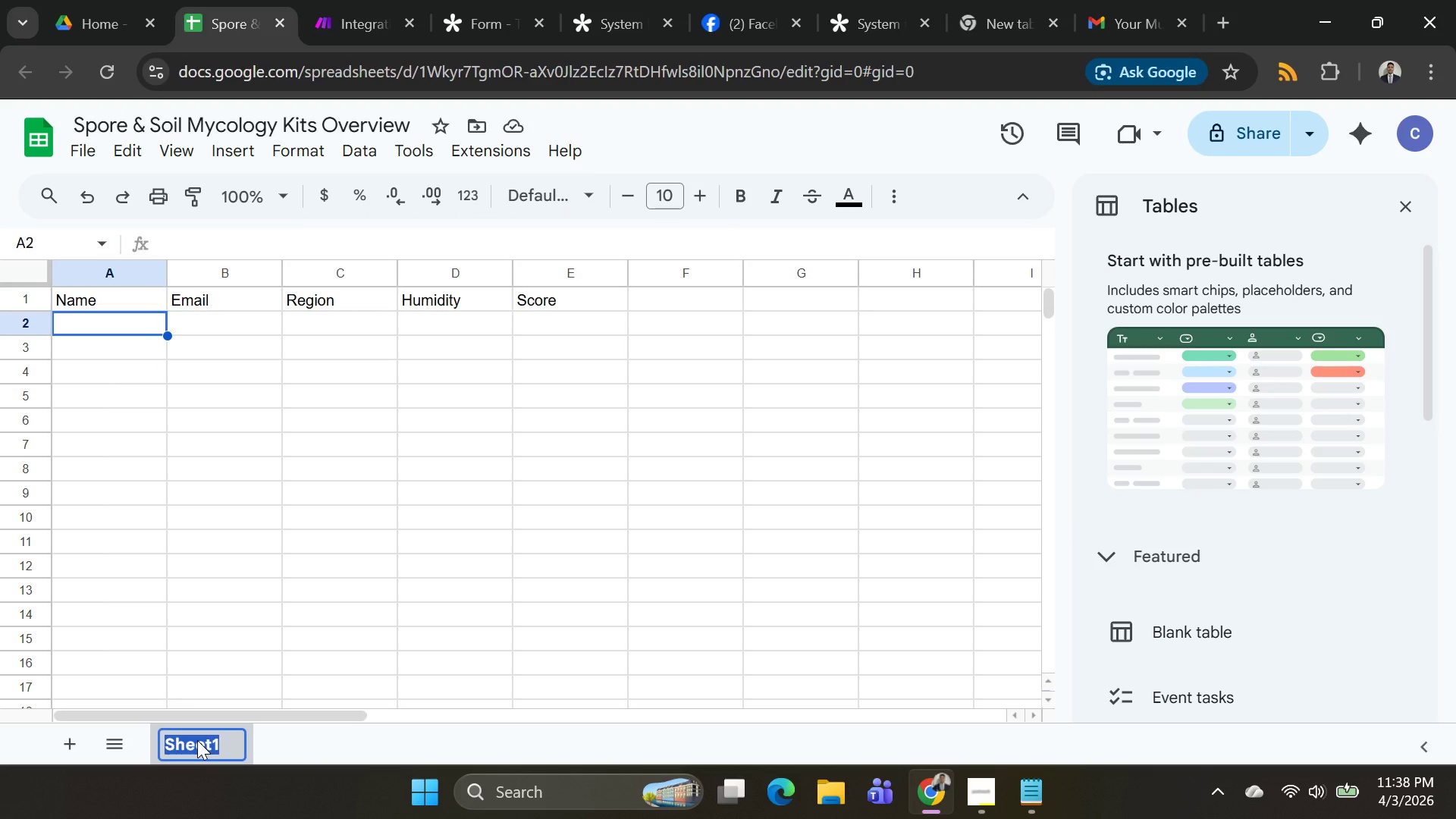 
type(Tracker)
 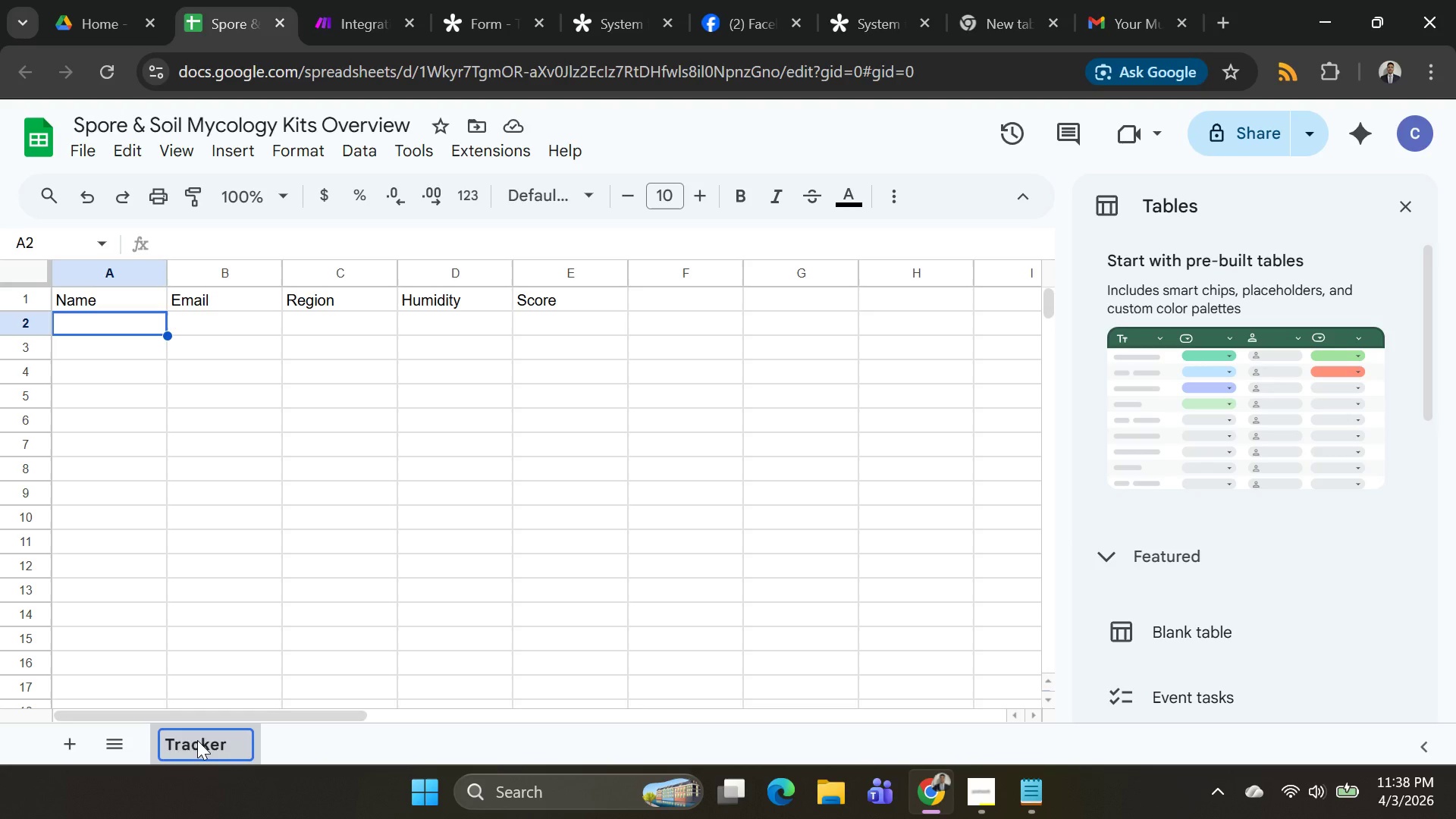 
key(Enter)
 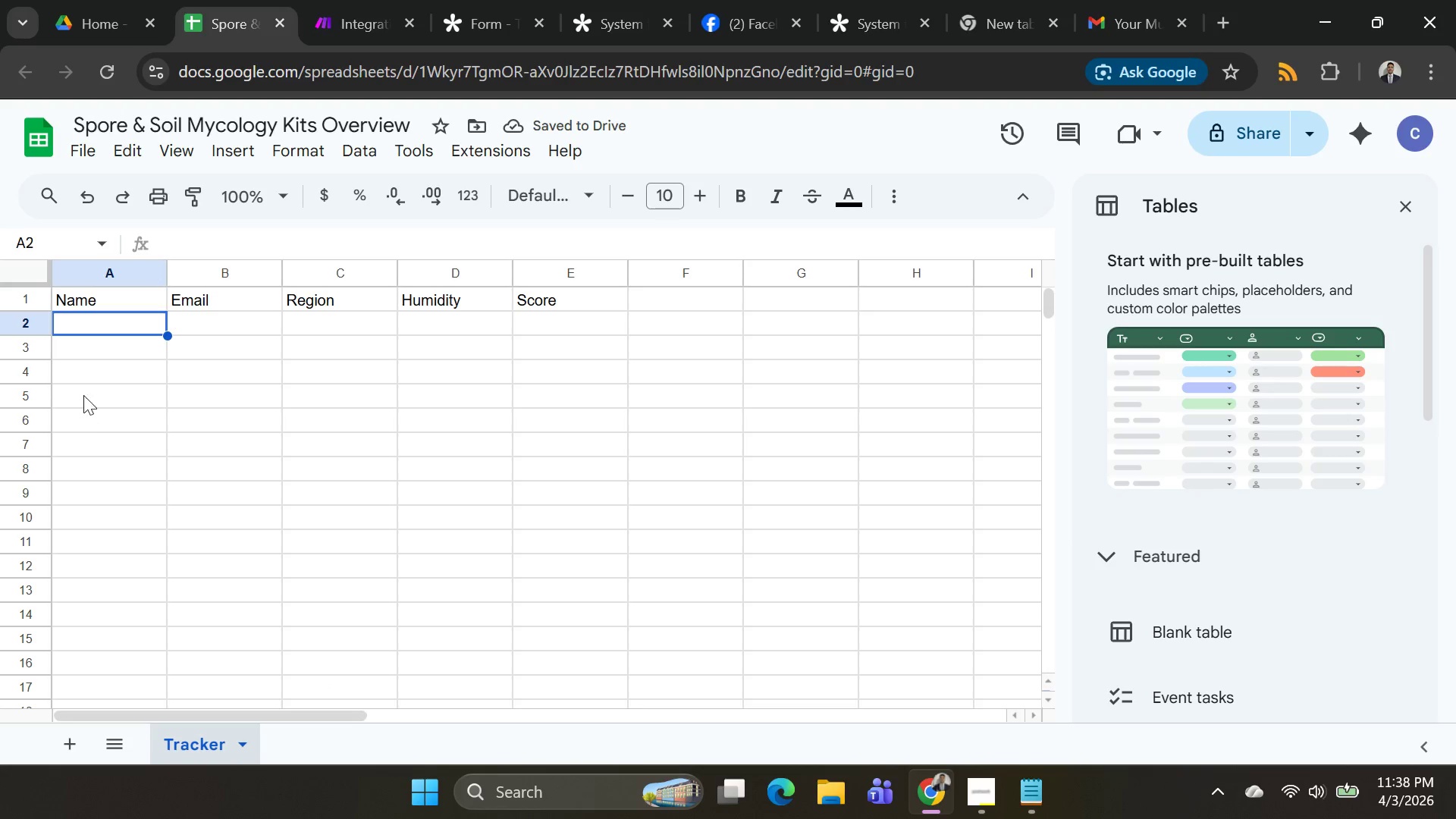 
left_click([99, 302])
 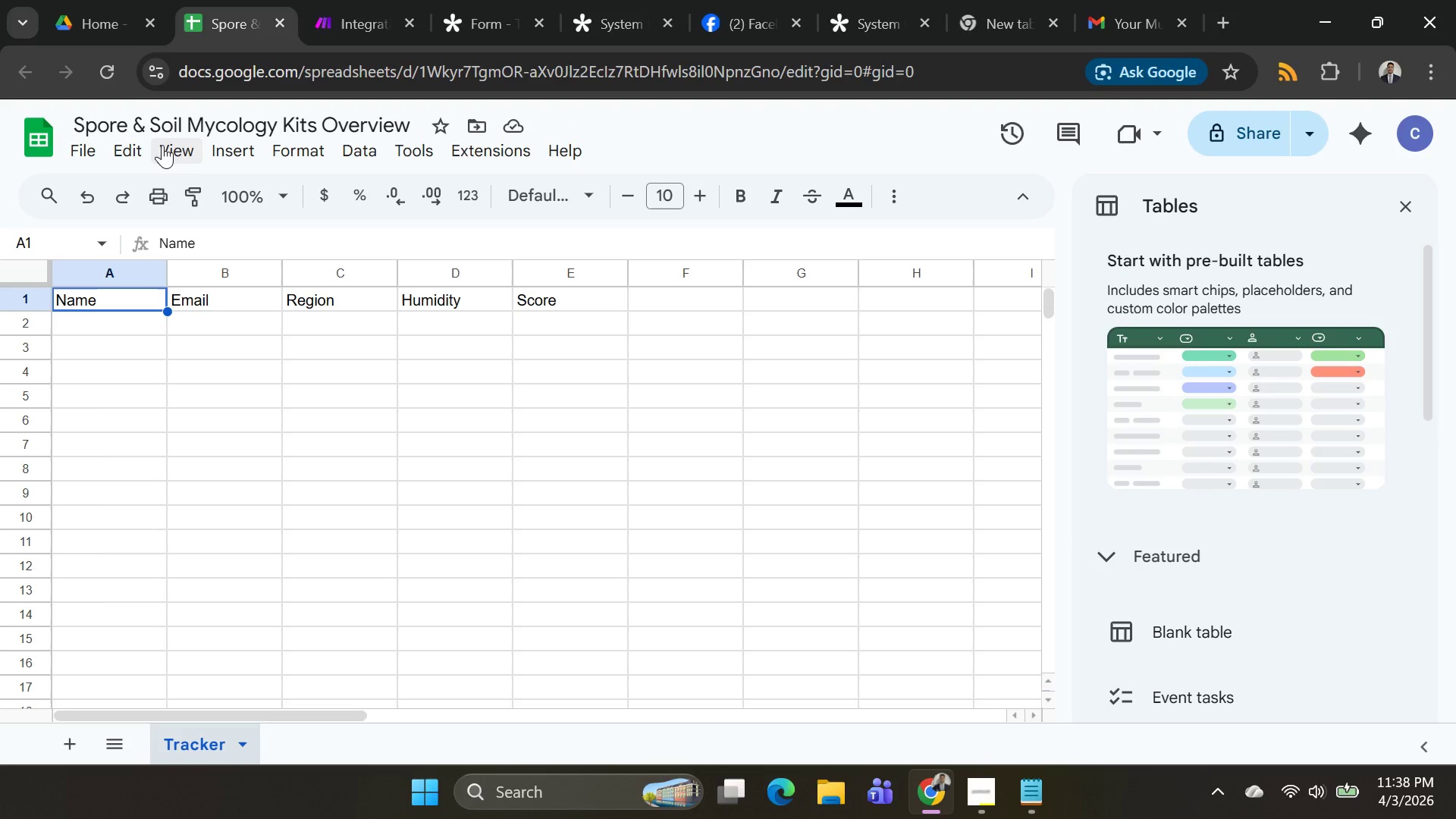 
left_click([162, 145])
 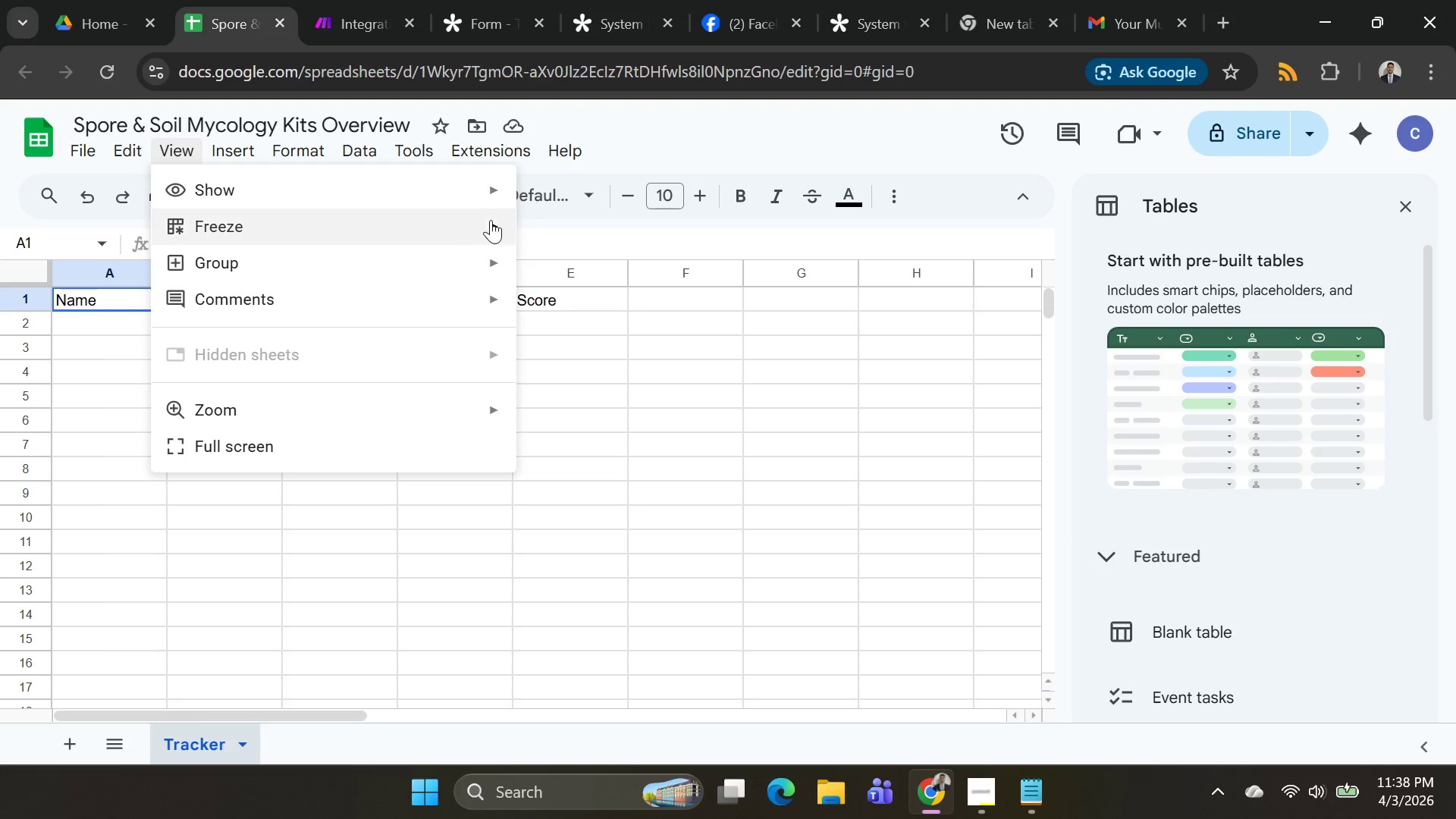 
wait(5.53)
 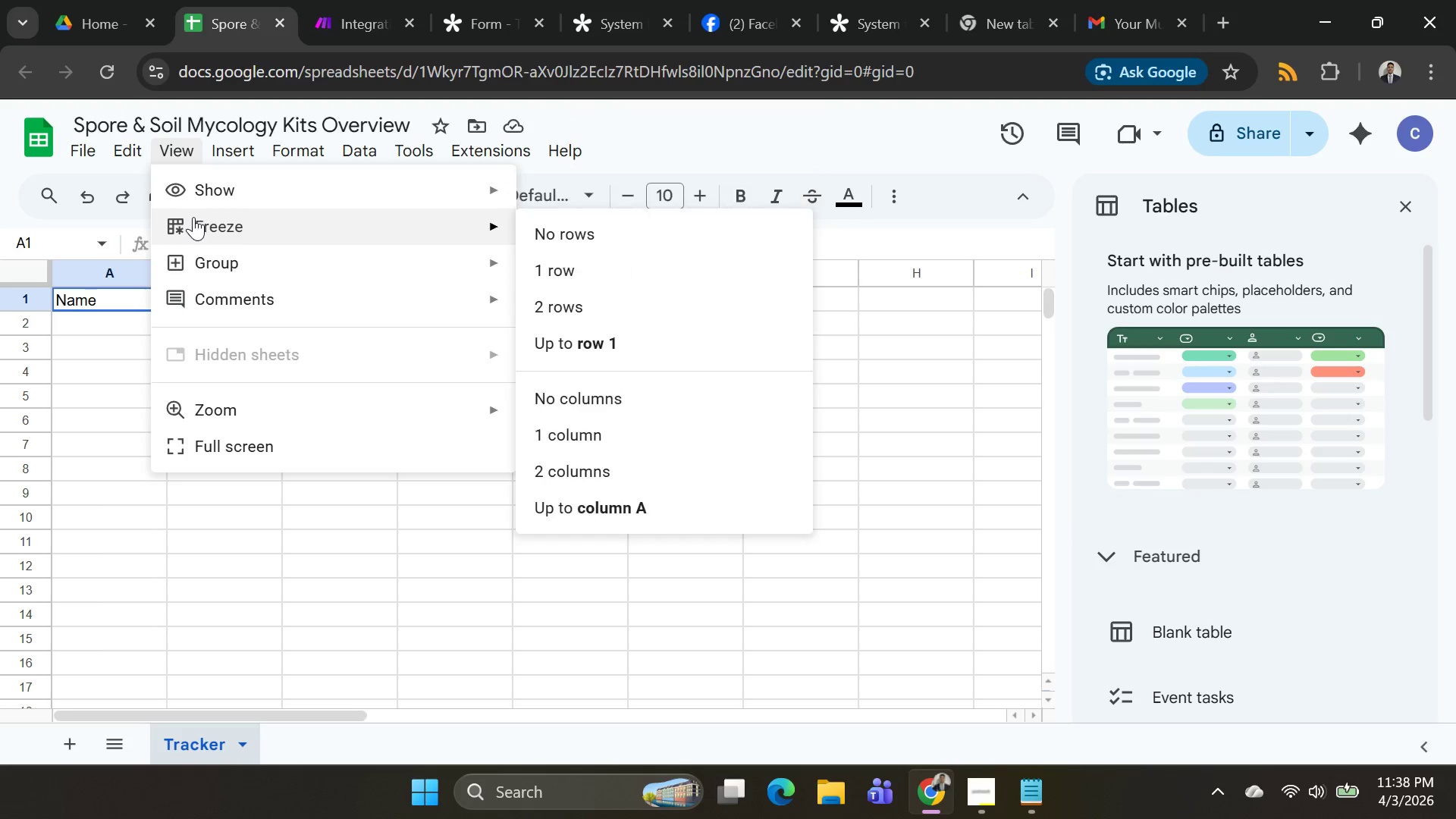 
left_click([561, 264])
 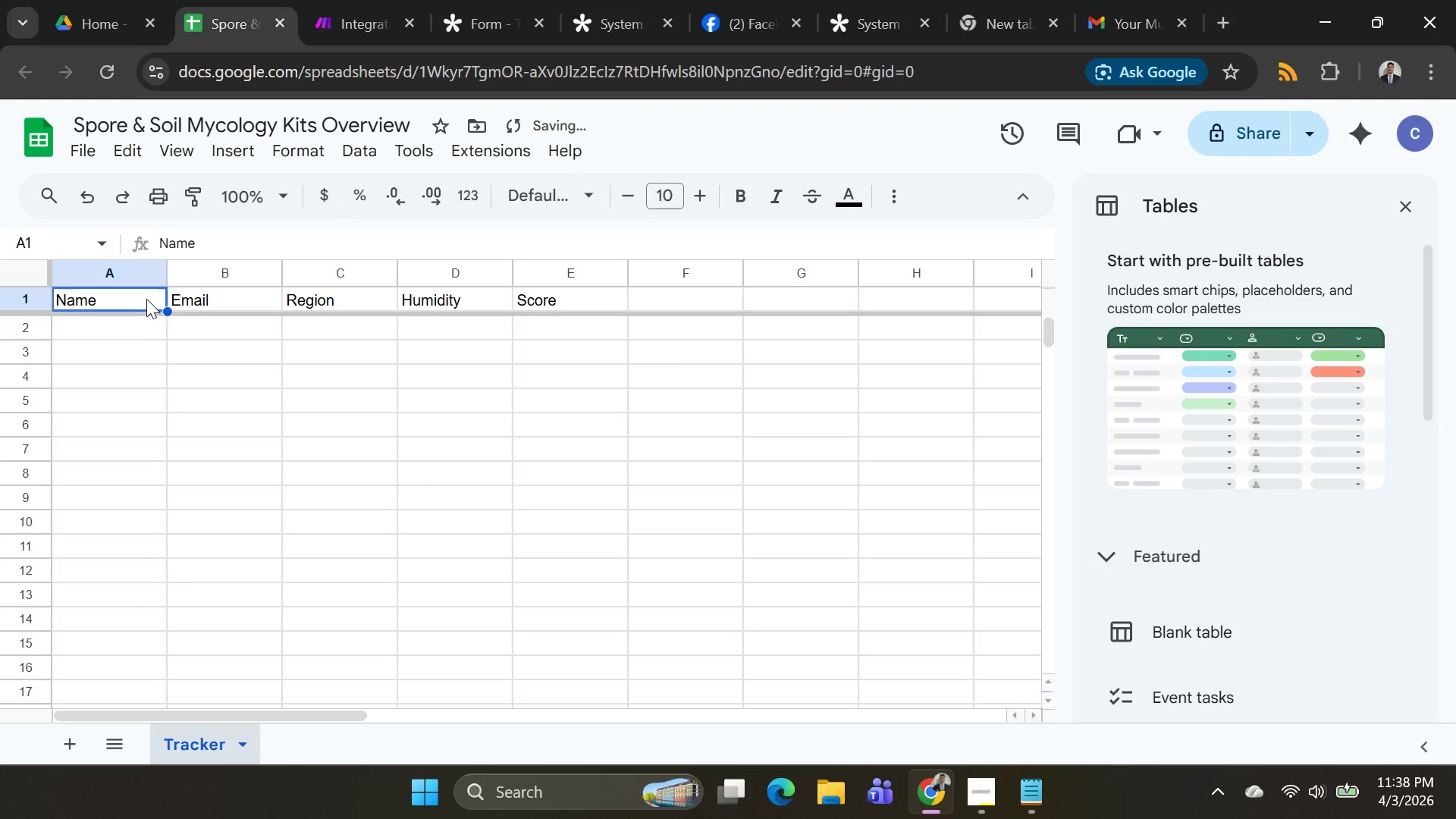 
key(Control+A)
 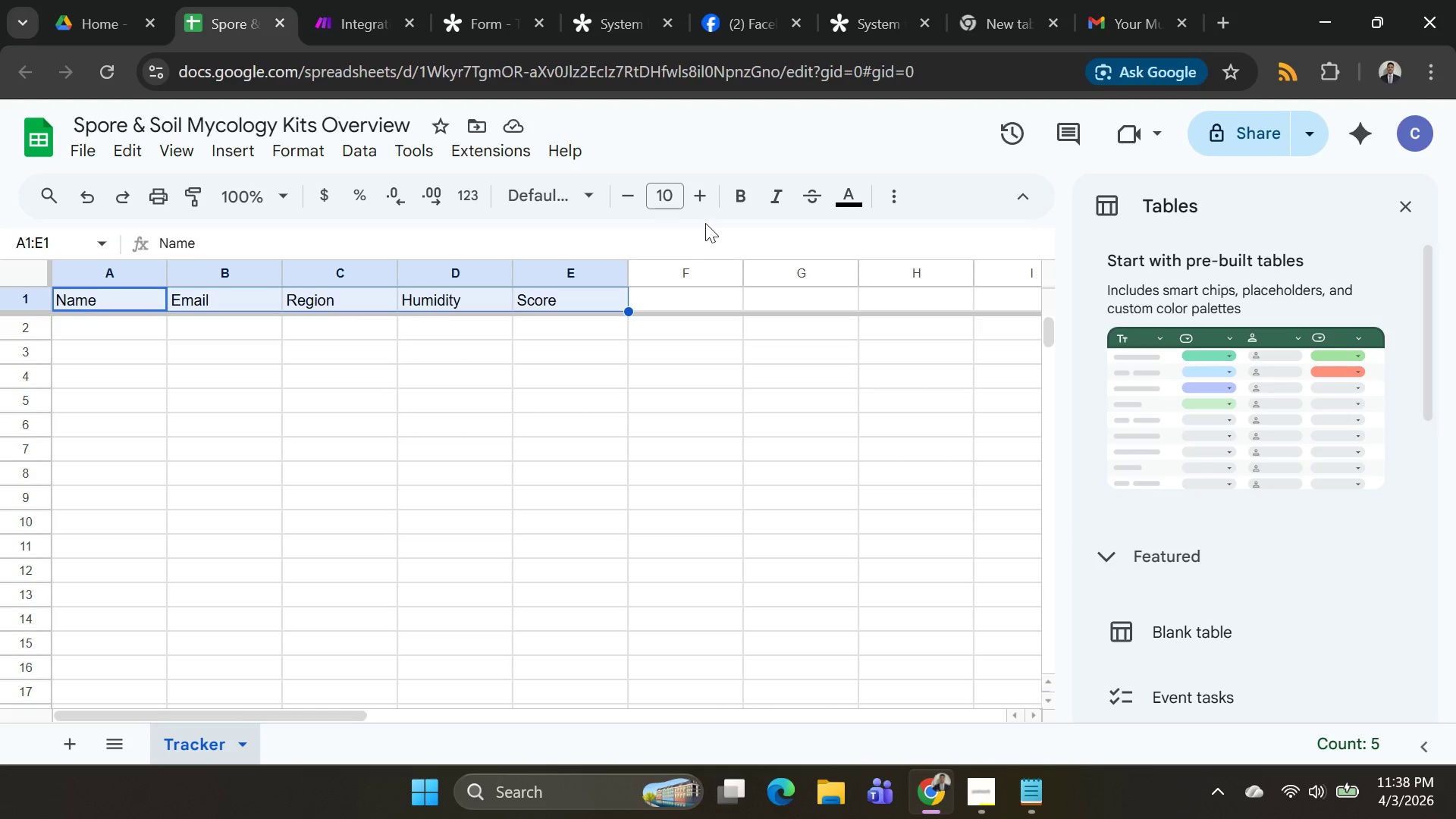 
wait(7.98)
 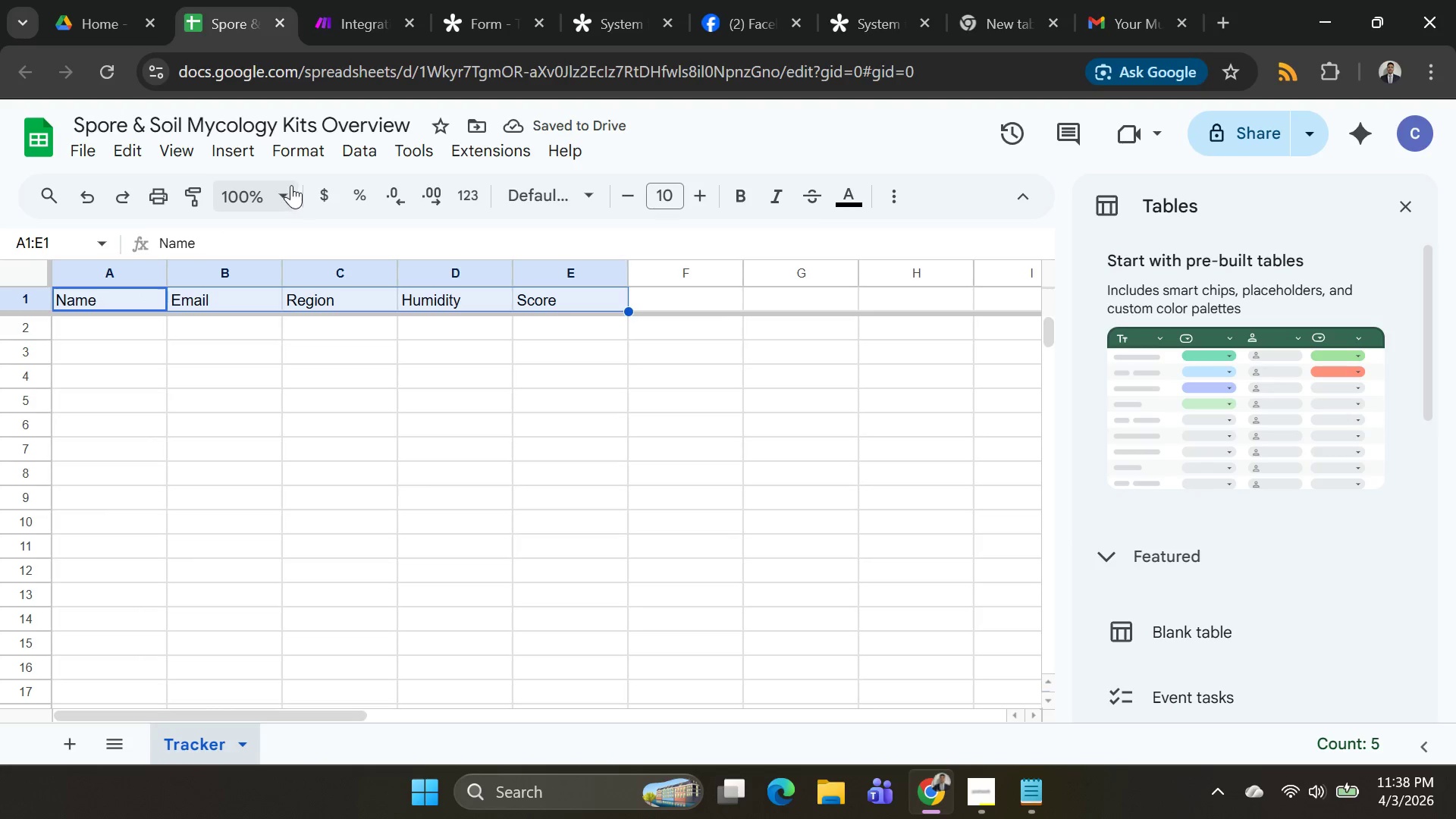 
left_click([1412, 211])
 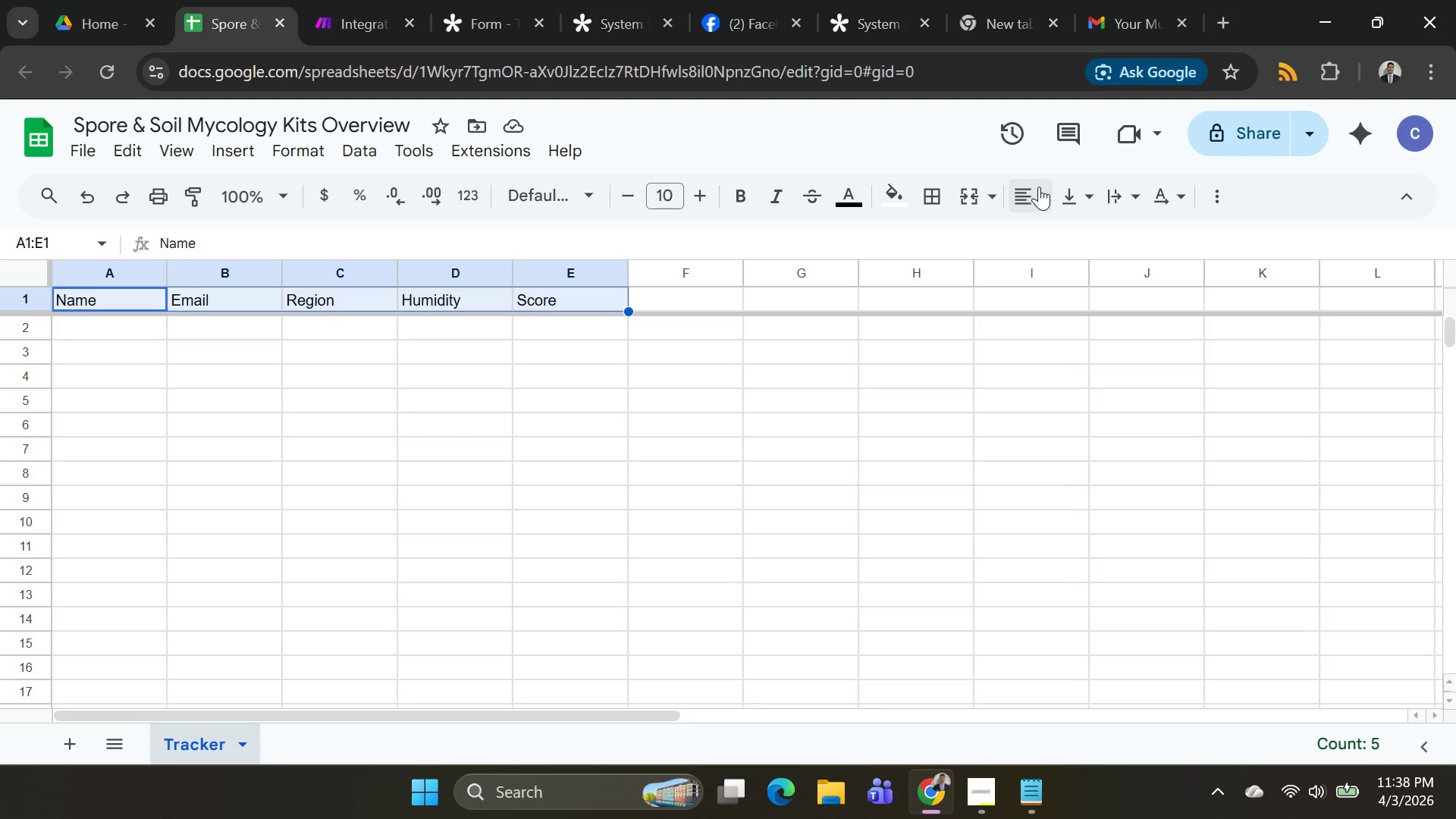 
left_click([1039, 187])
 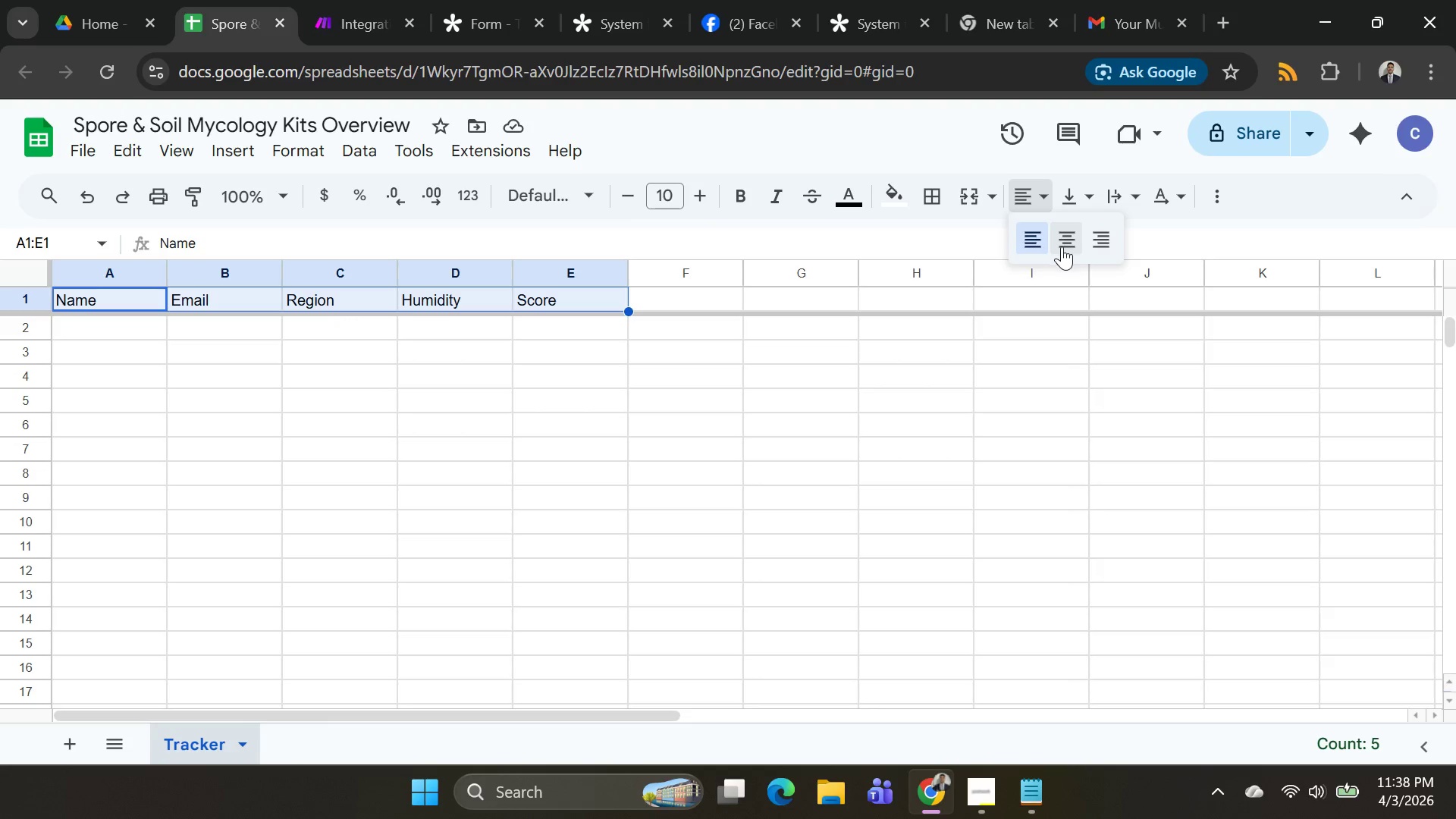 
left_click([1062, 246])
 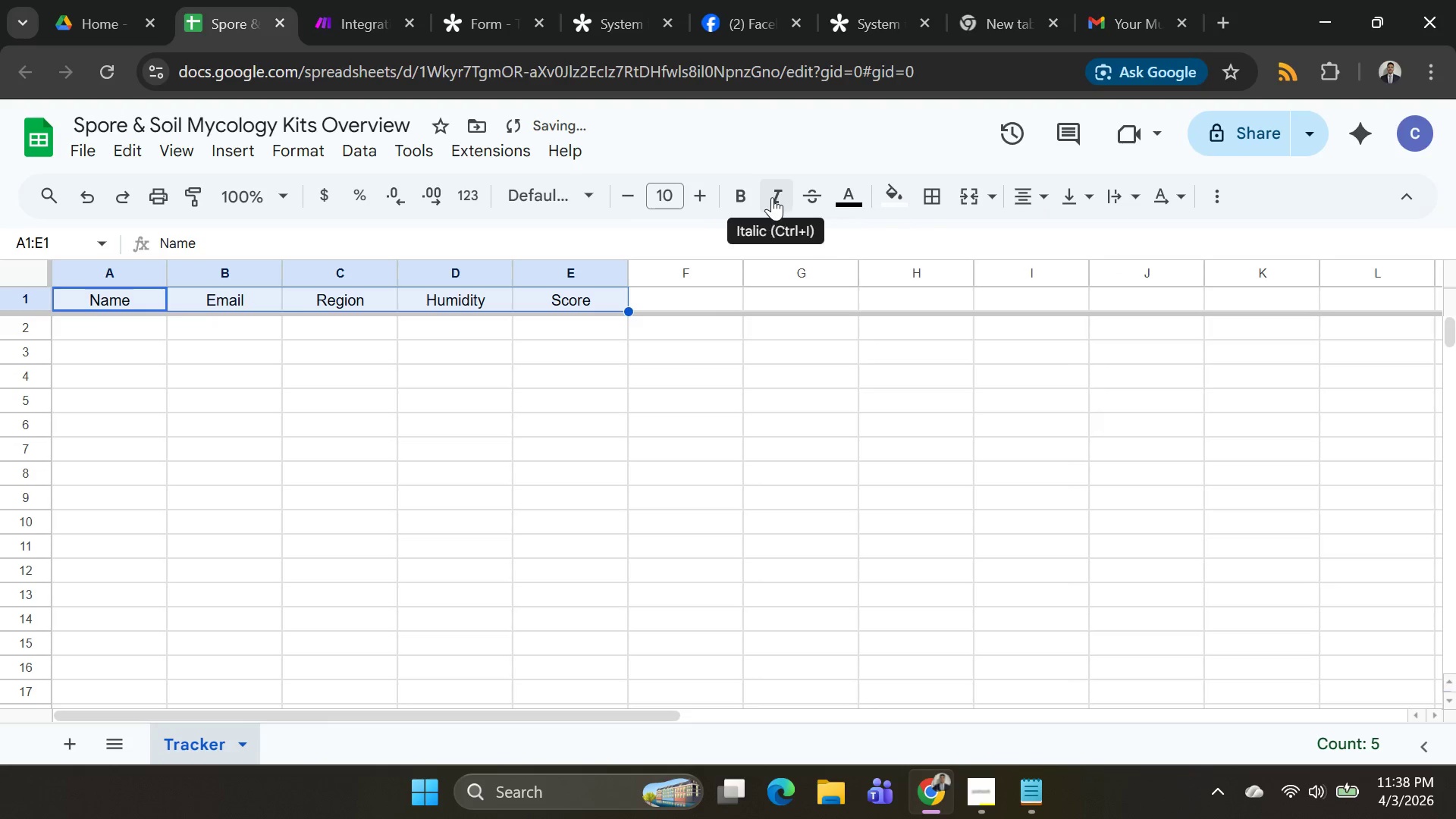 
left_click([740, 190])
 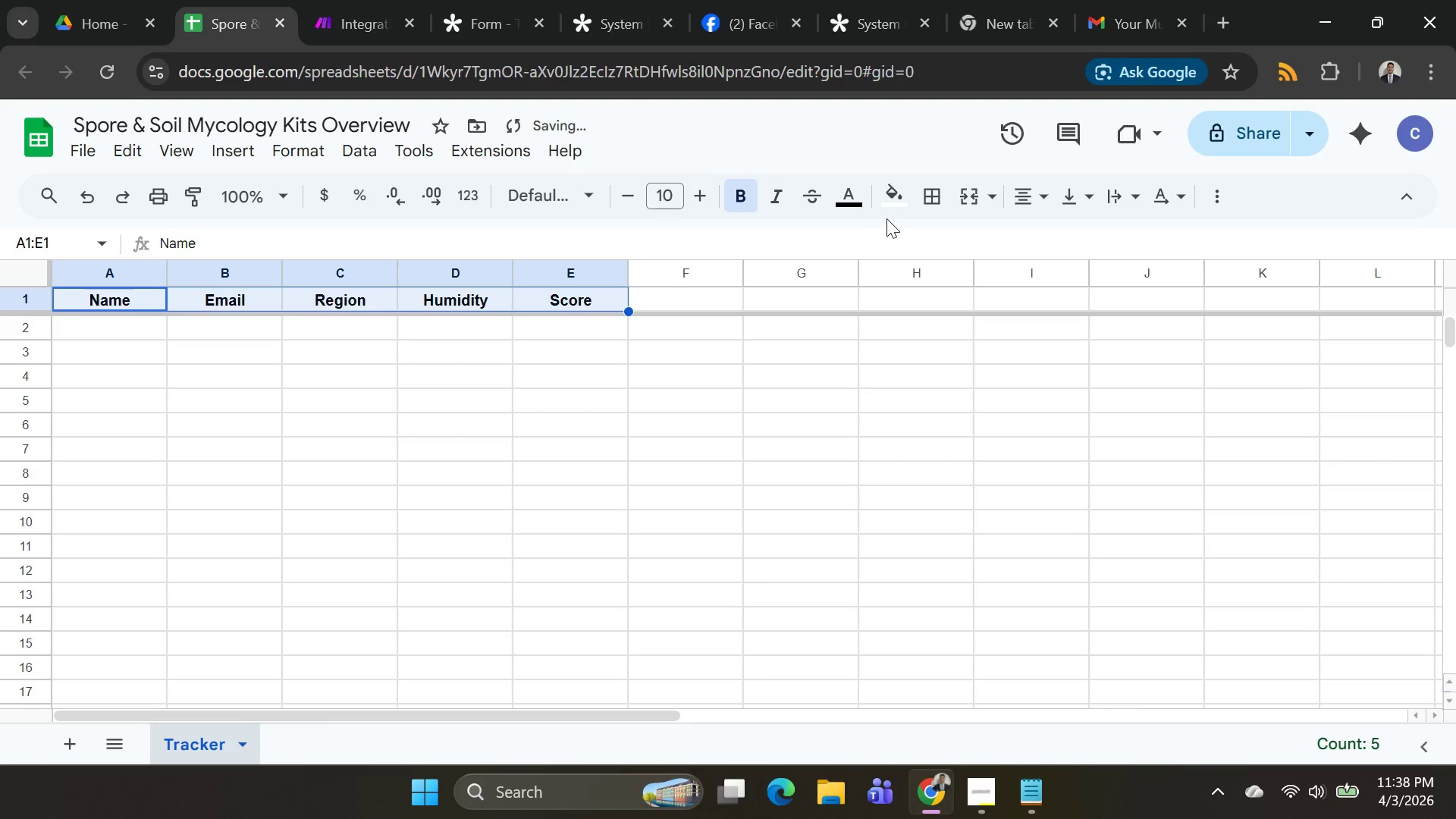 
left_click([897, 204])
 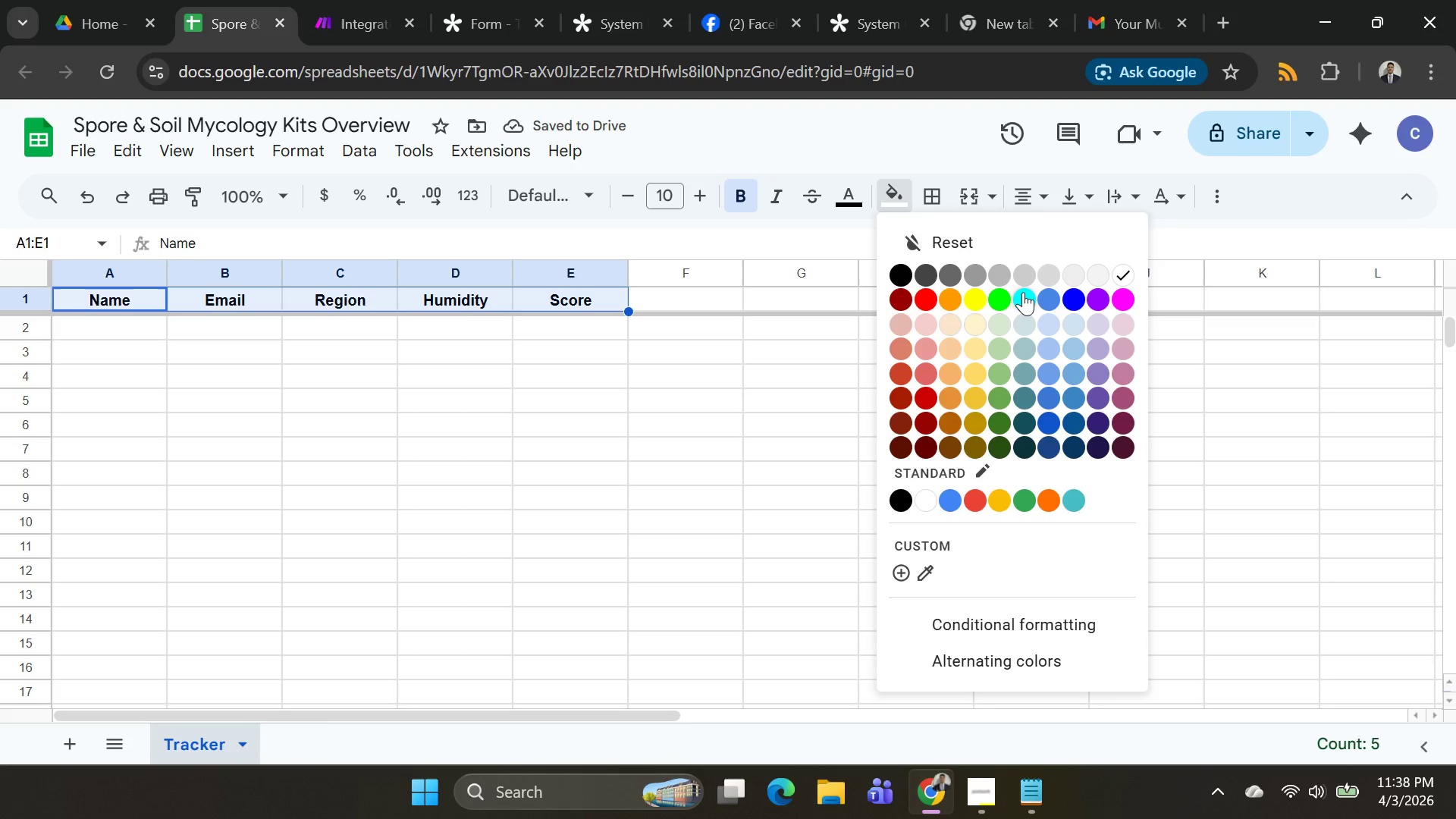 
left_click([1024, 292])
 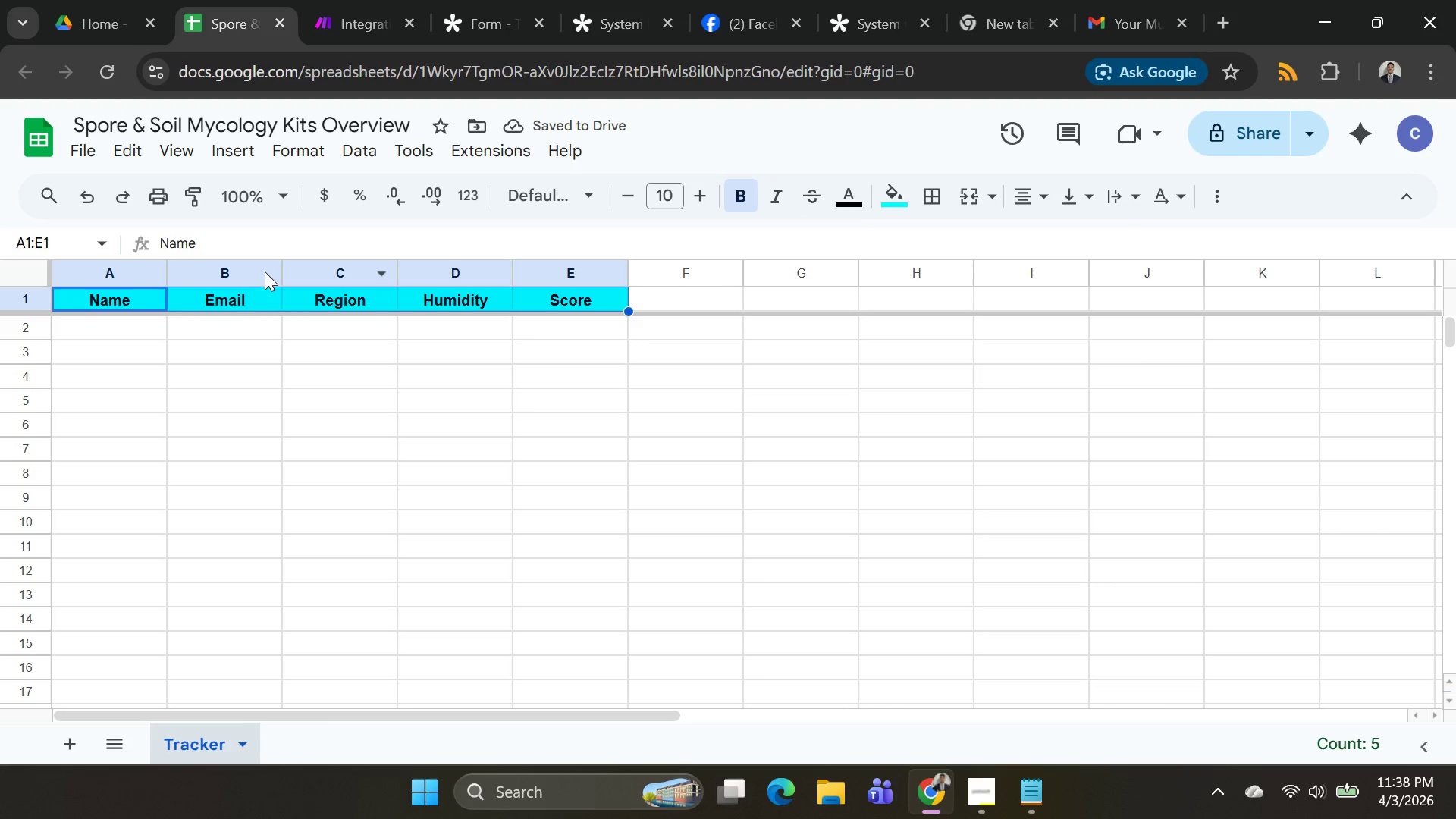 
wait(6.08)
 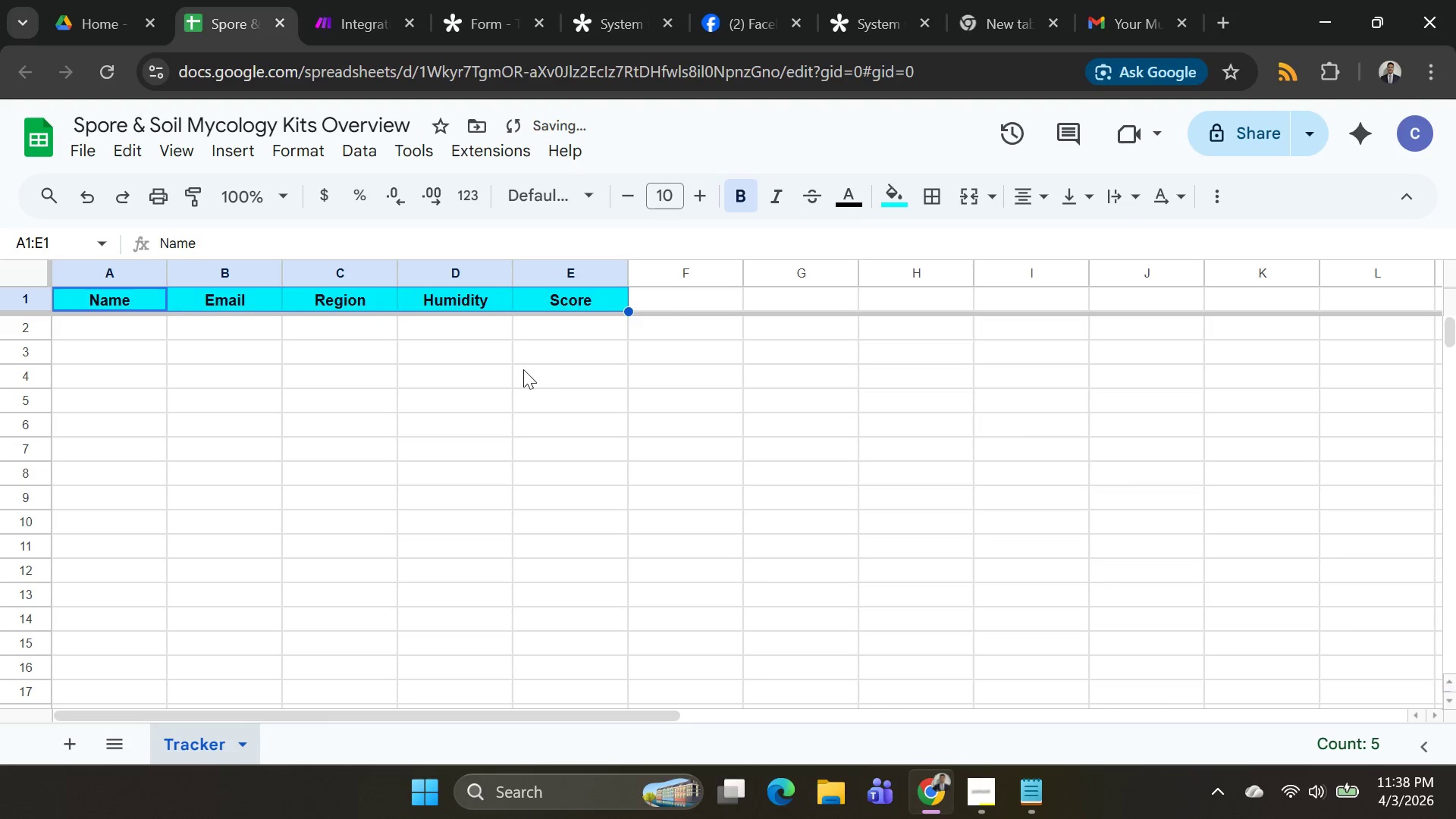 
left_click_drag(start_coordinate=[169, 275], to_coordinate=[291, 275])
 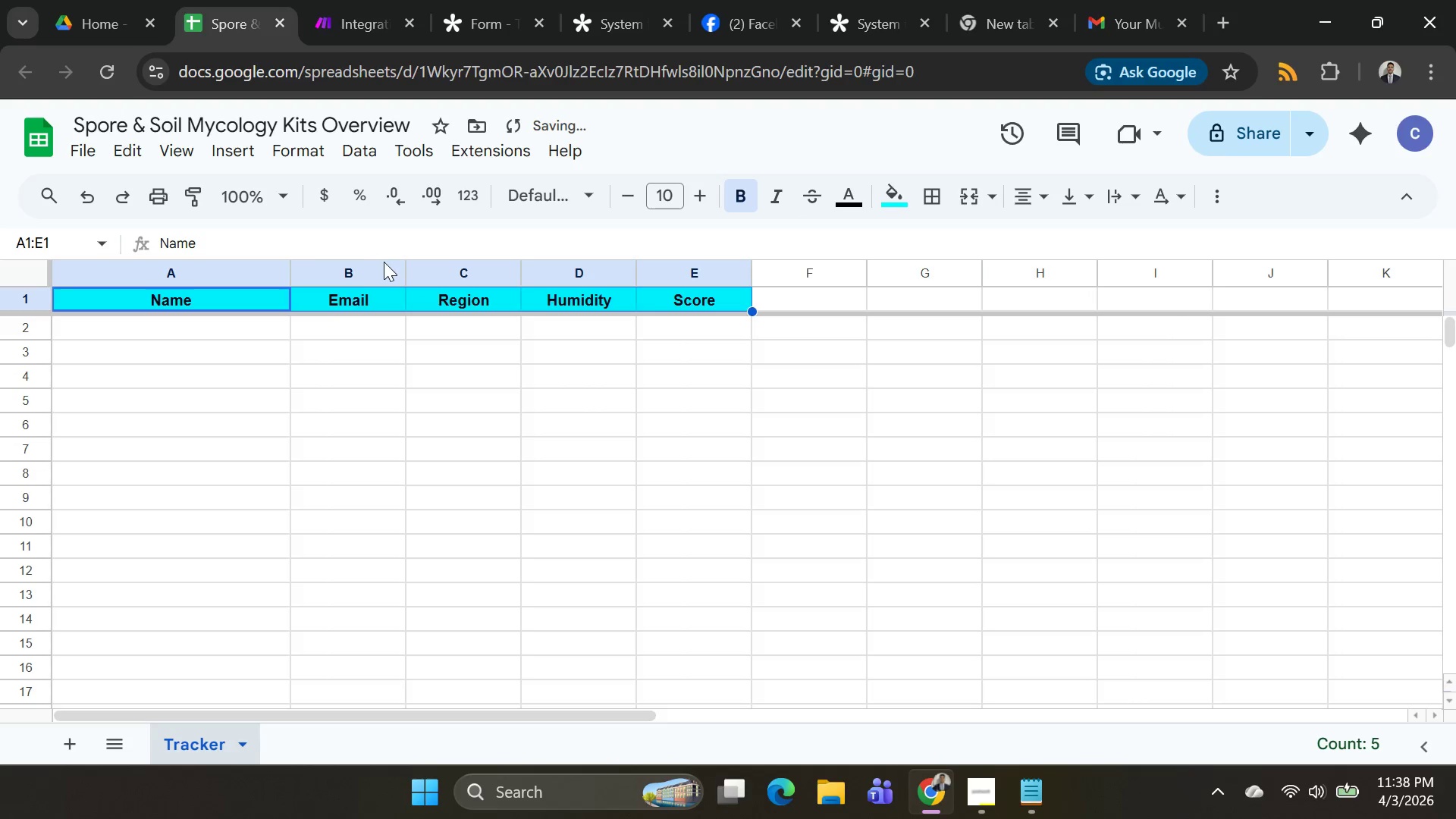 
mouse_move([406, 265])
 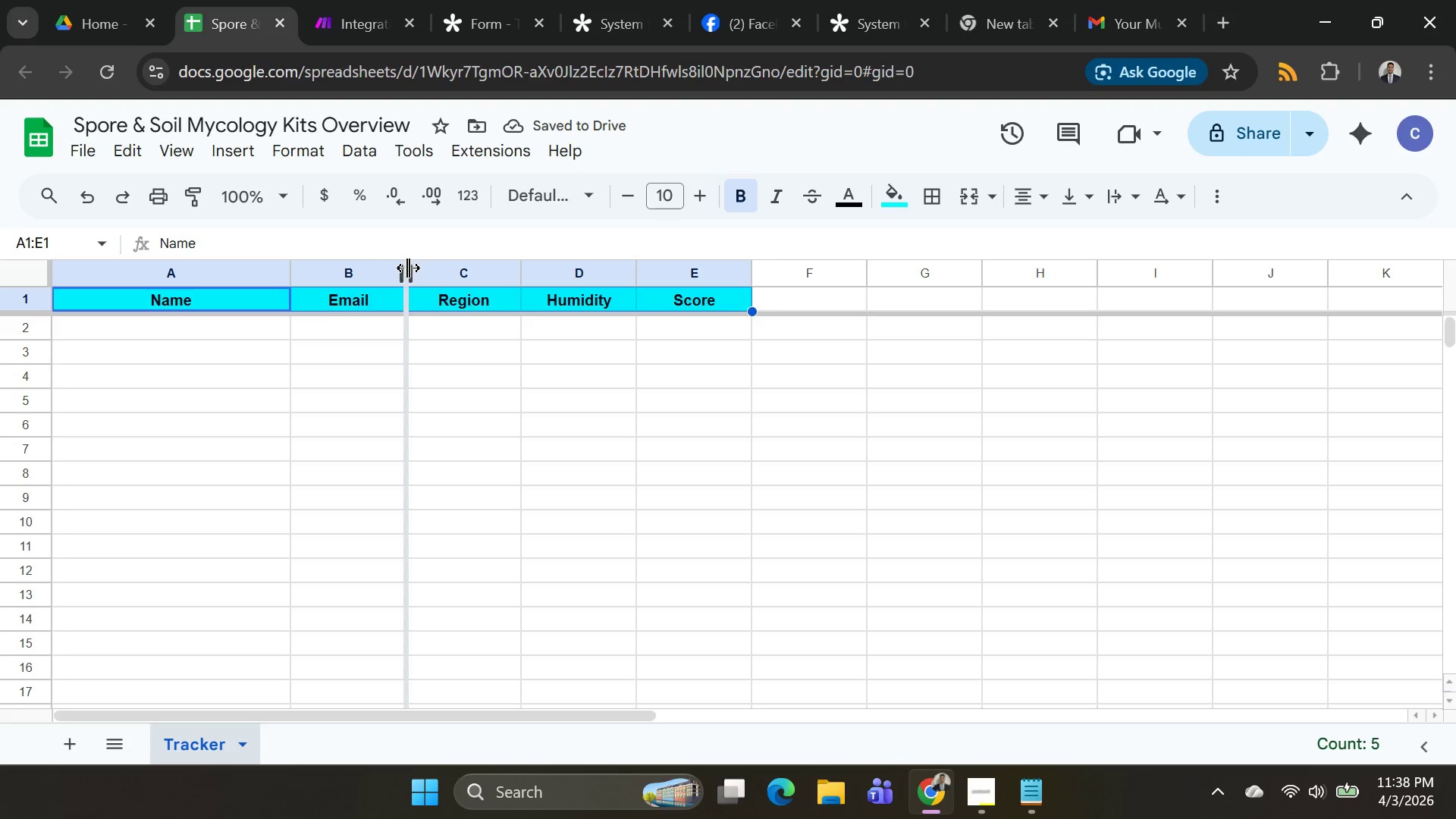 
left_click_drag(start_coordinate=[408, 268], to_coordinate=[497, 281])
 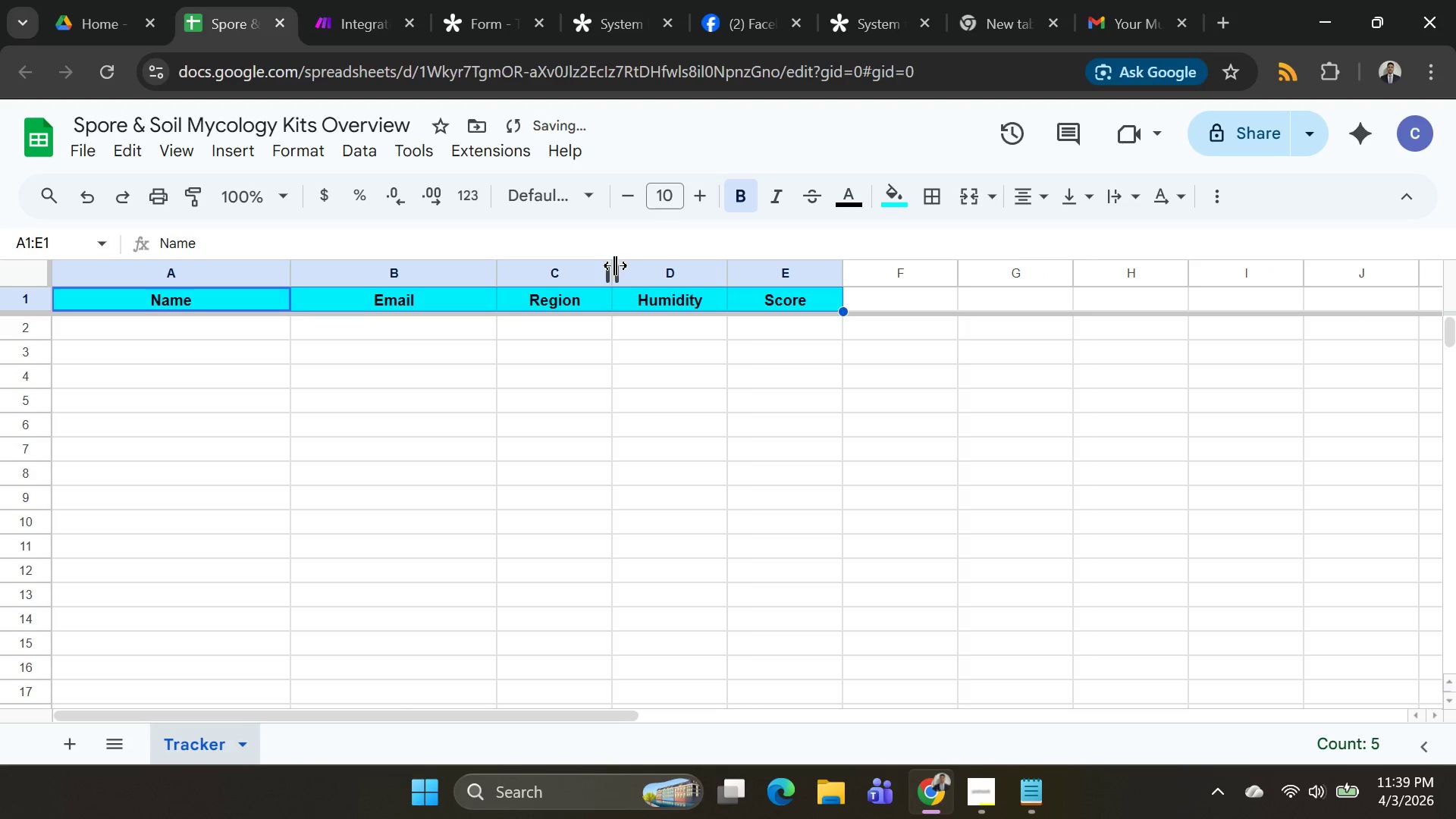 
left_click_drag(start_coordinate=[608, 263], to_coordinate=[663, 281])
 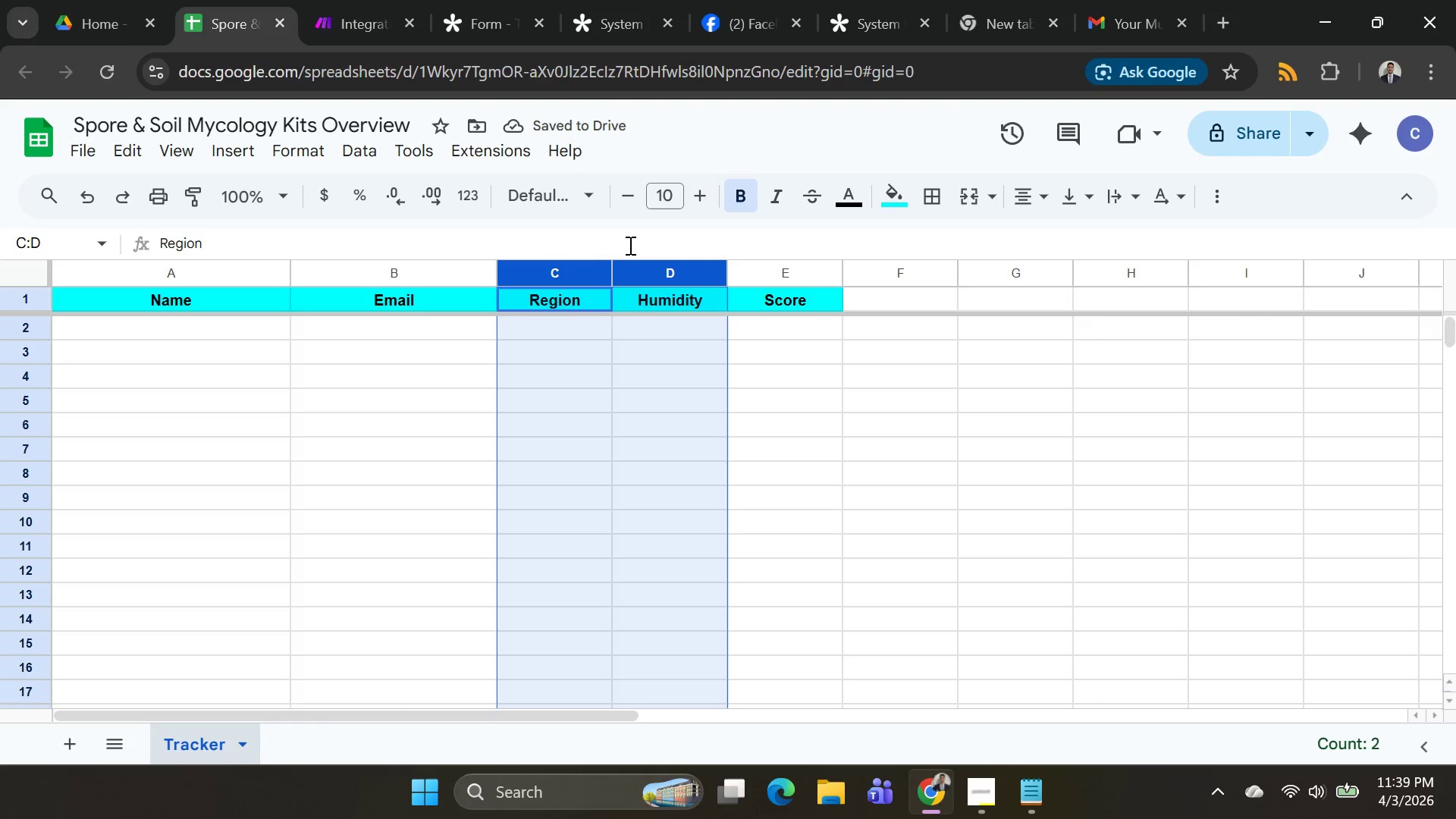 
left_click([629, 245])
 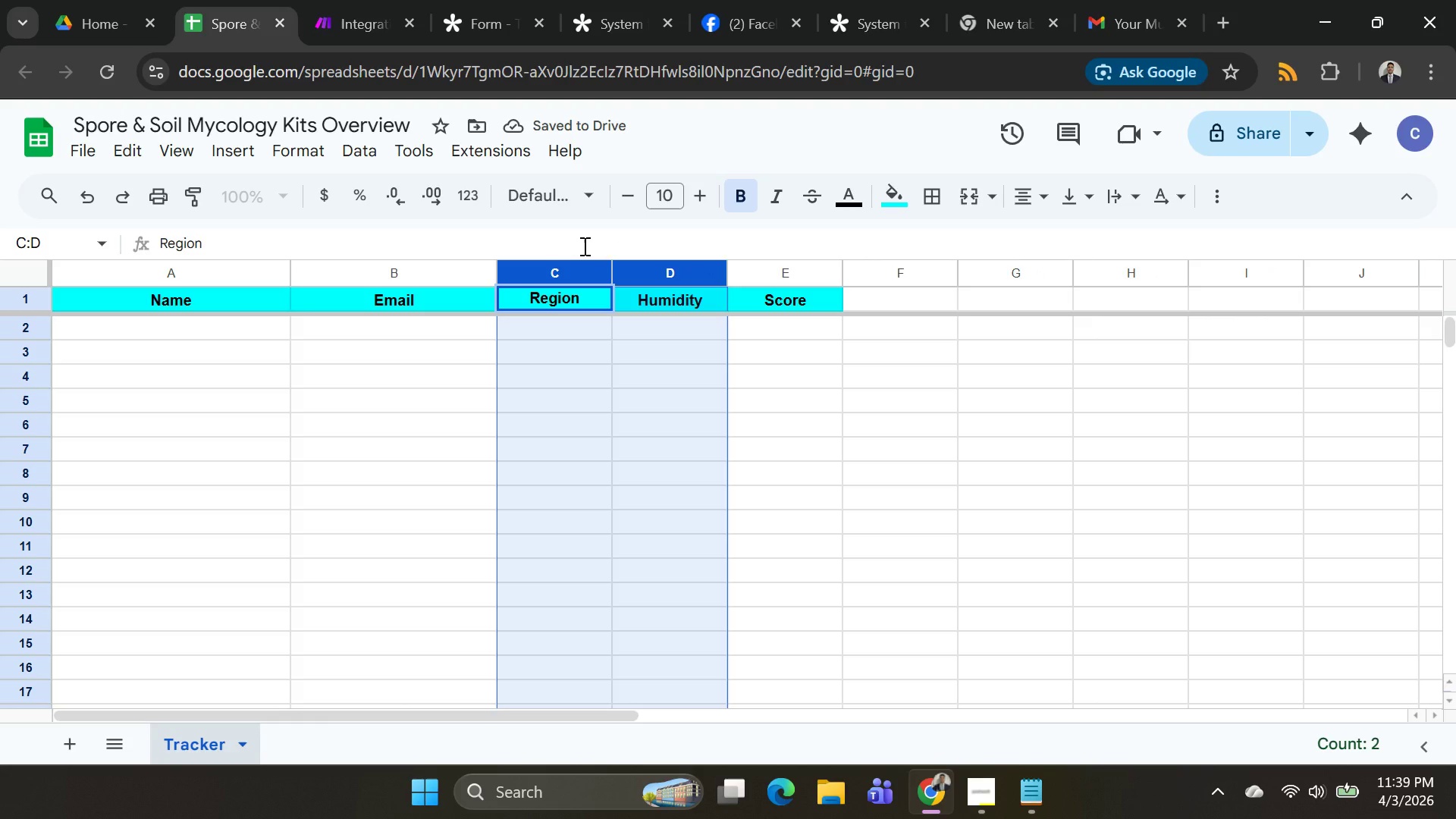 
left_click([583, 246])
 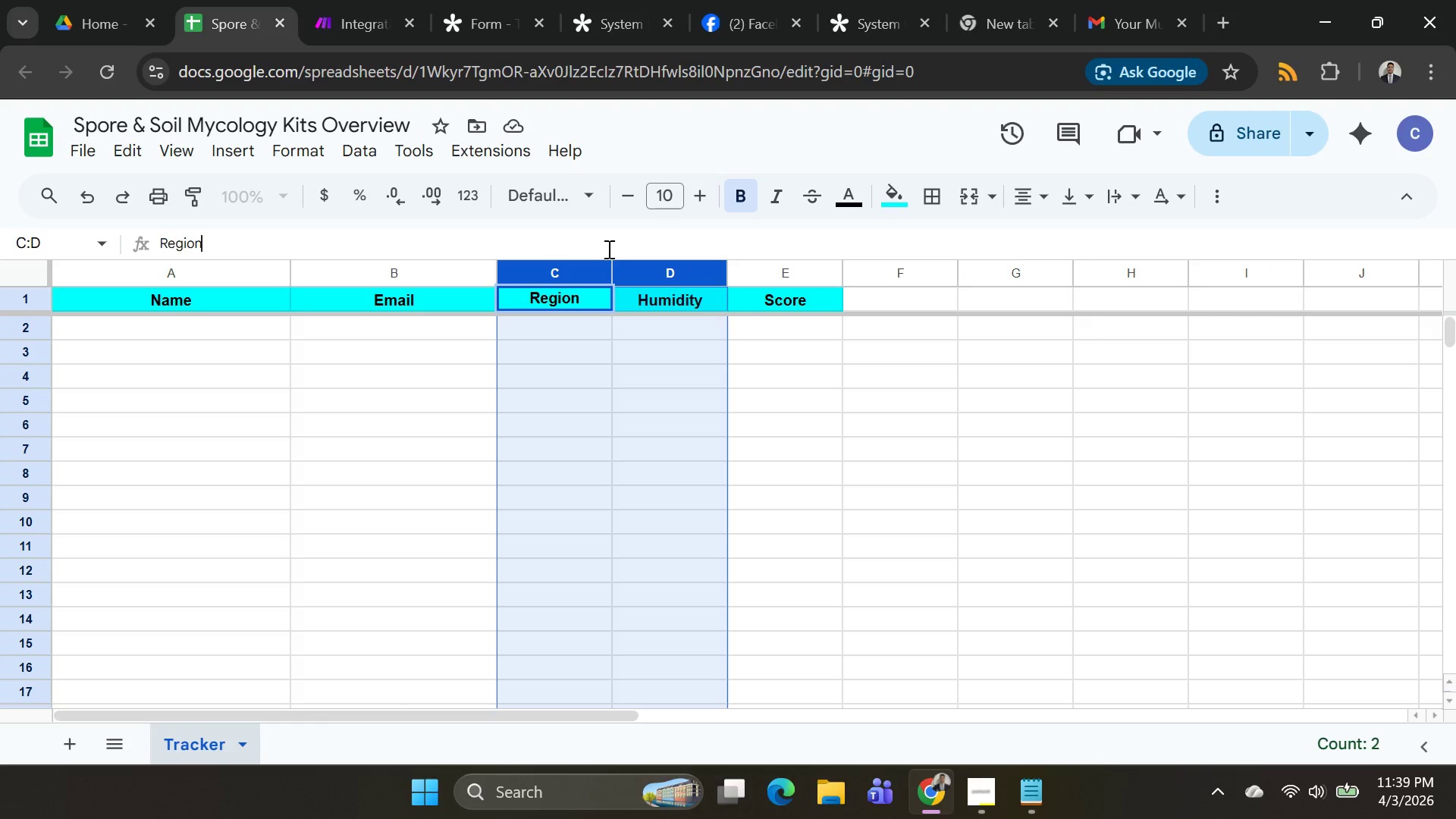 
double_click([607, 249])
 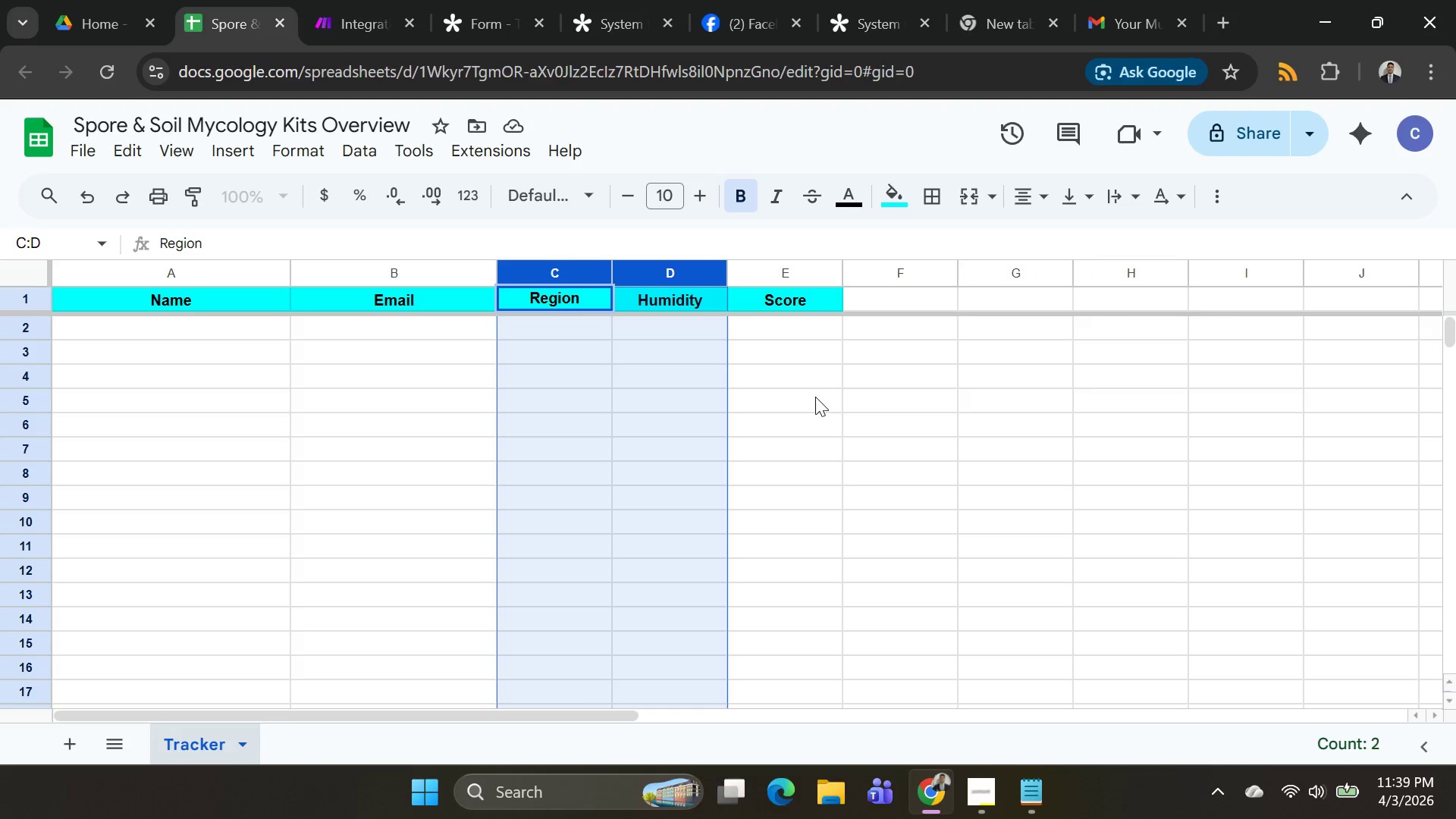 
left_click([815, 397])
 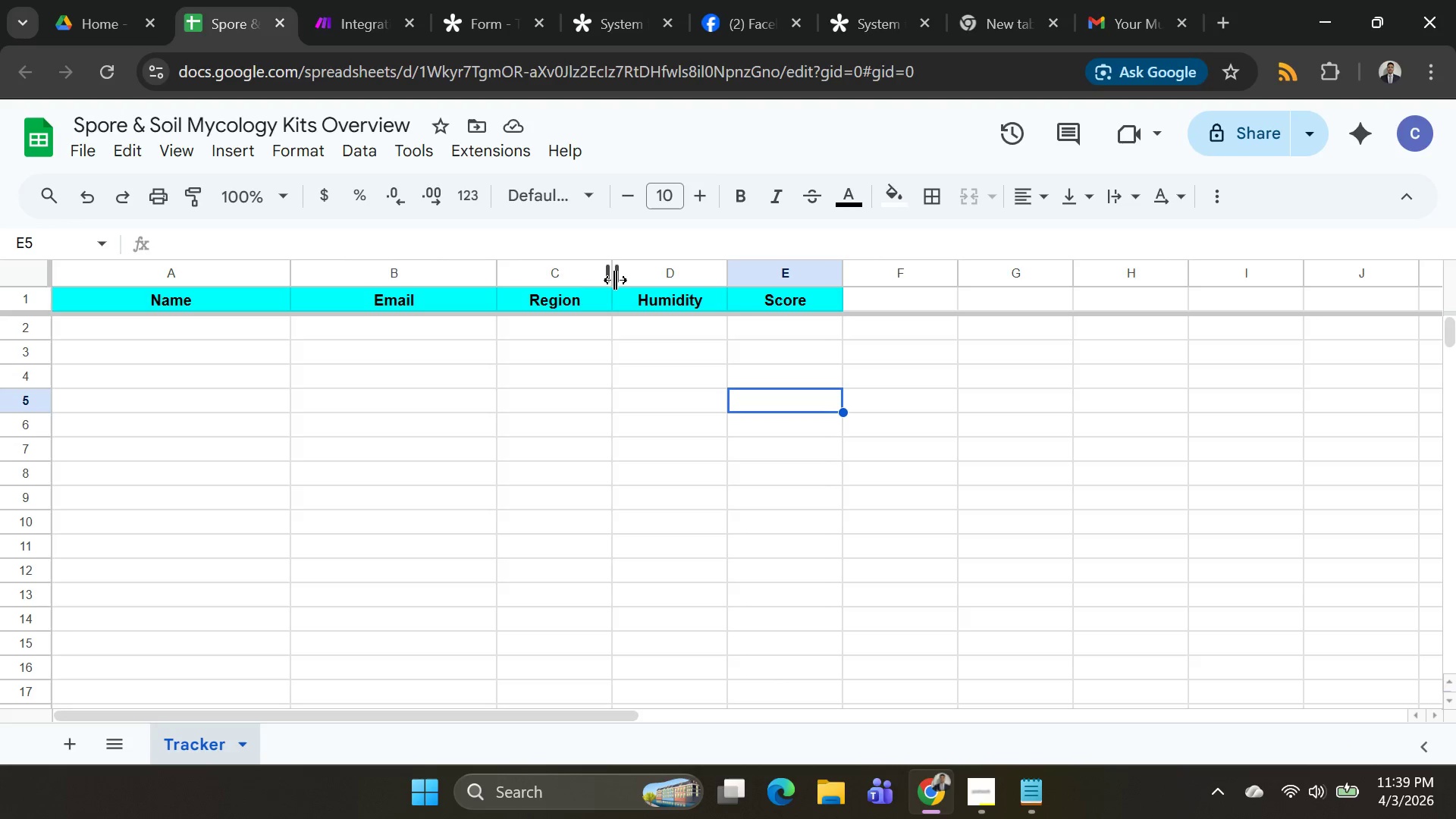 
left_click_drag(start_coordinate=[612, 275], to_coordinate=[708, 270])
 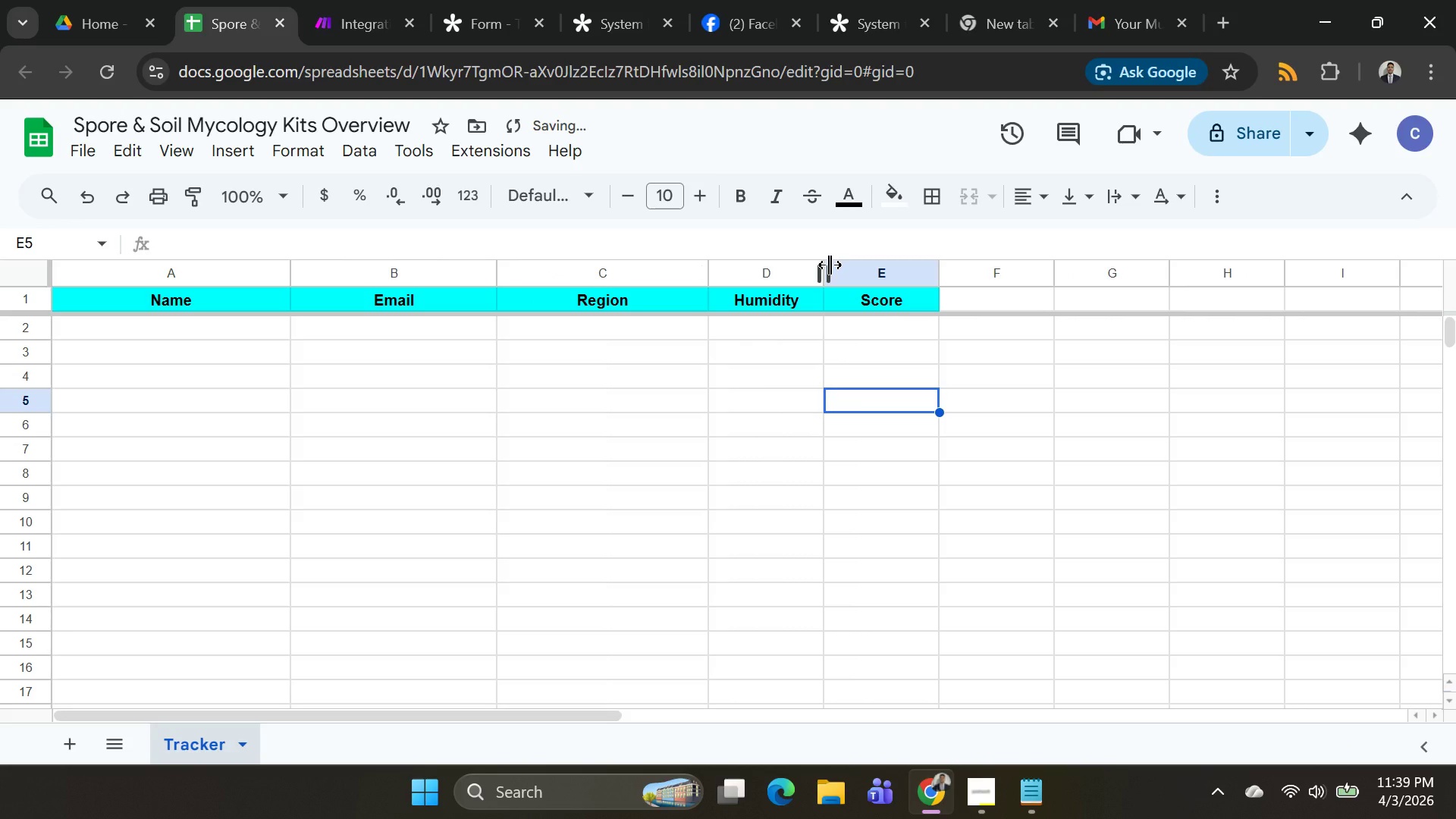 
left_click_drag(start_coordinate=[830, 265], to_coordinate=[914, 268])
 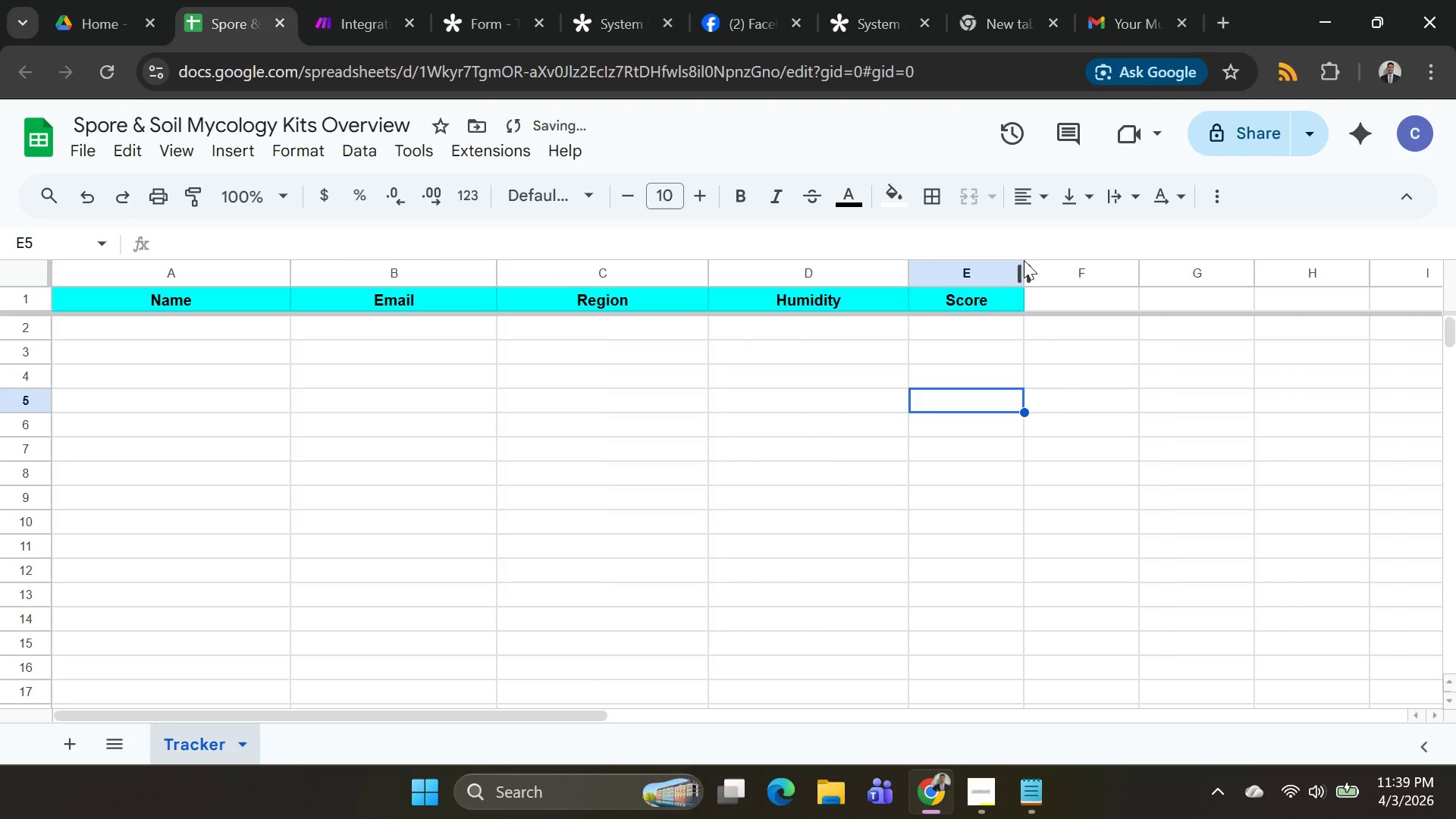 
left_click_drag(start_coordinate=[1024, 260], to_coordinate=[1059, 268])
 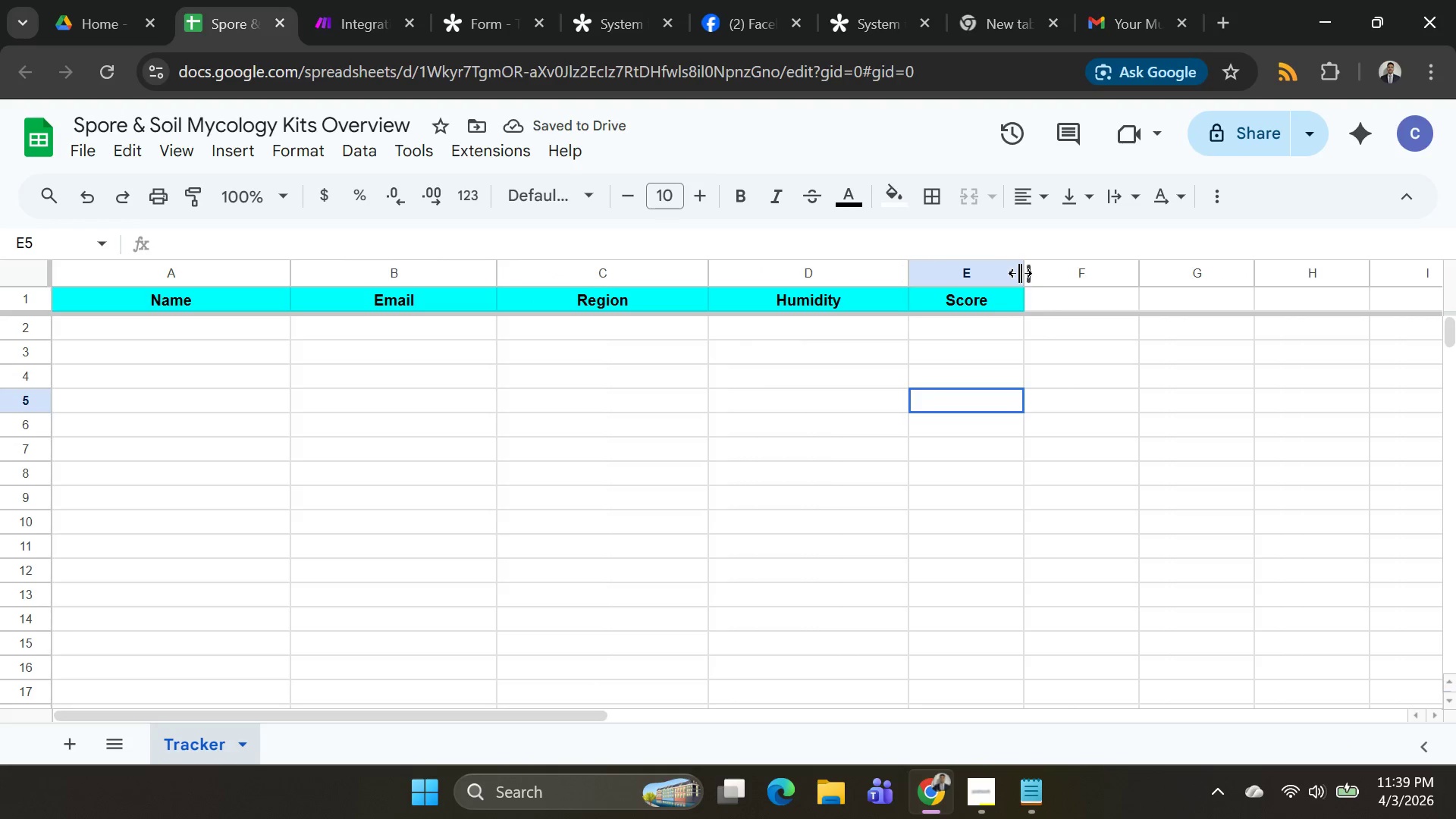 
left_click_drag(start_coordinate=[1021, 273], to_coordinate=[1094, 284])
 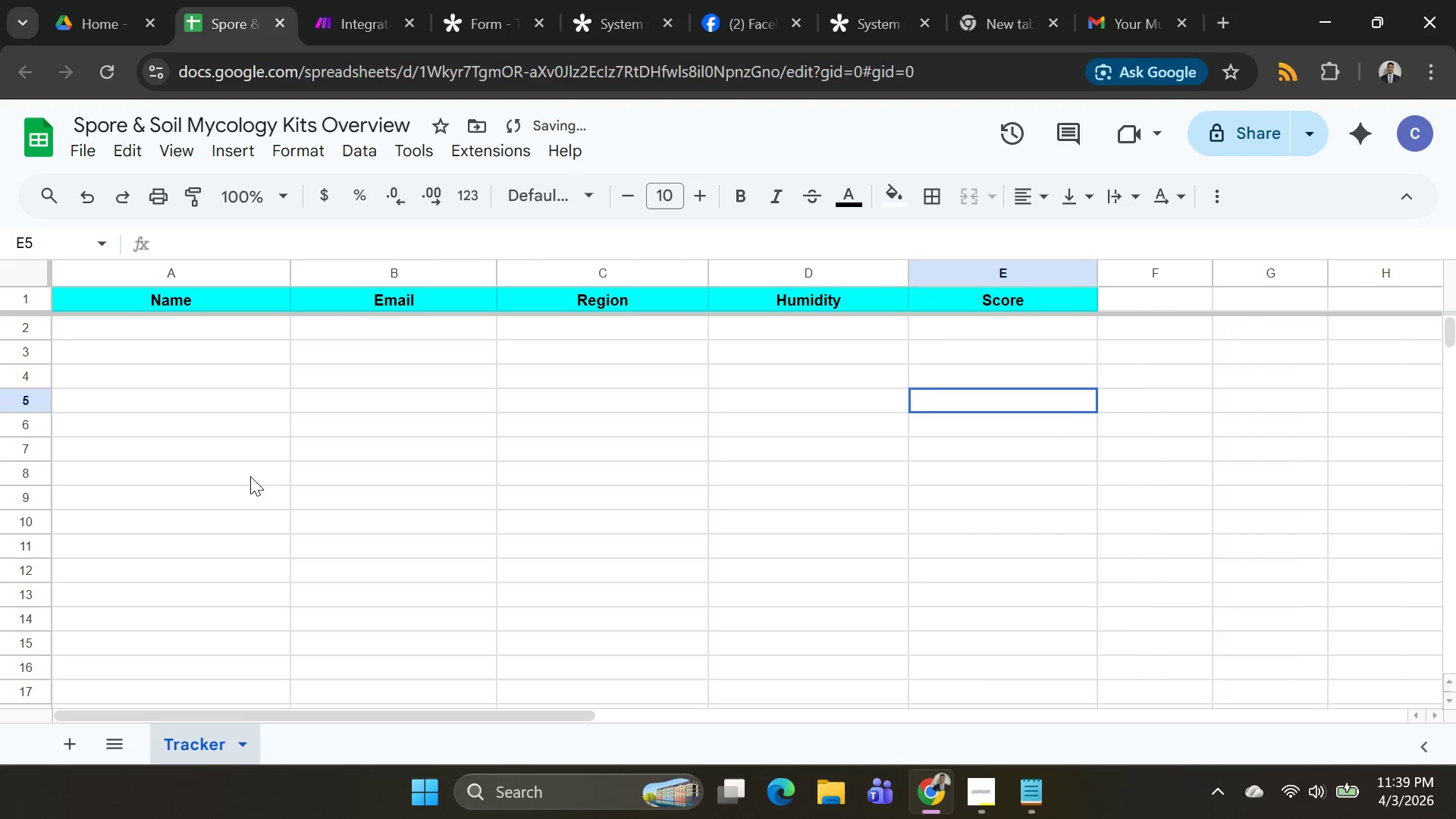 
key(Alt+AltLeft)
 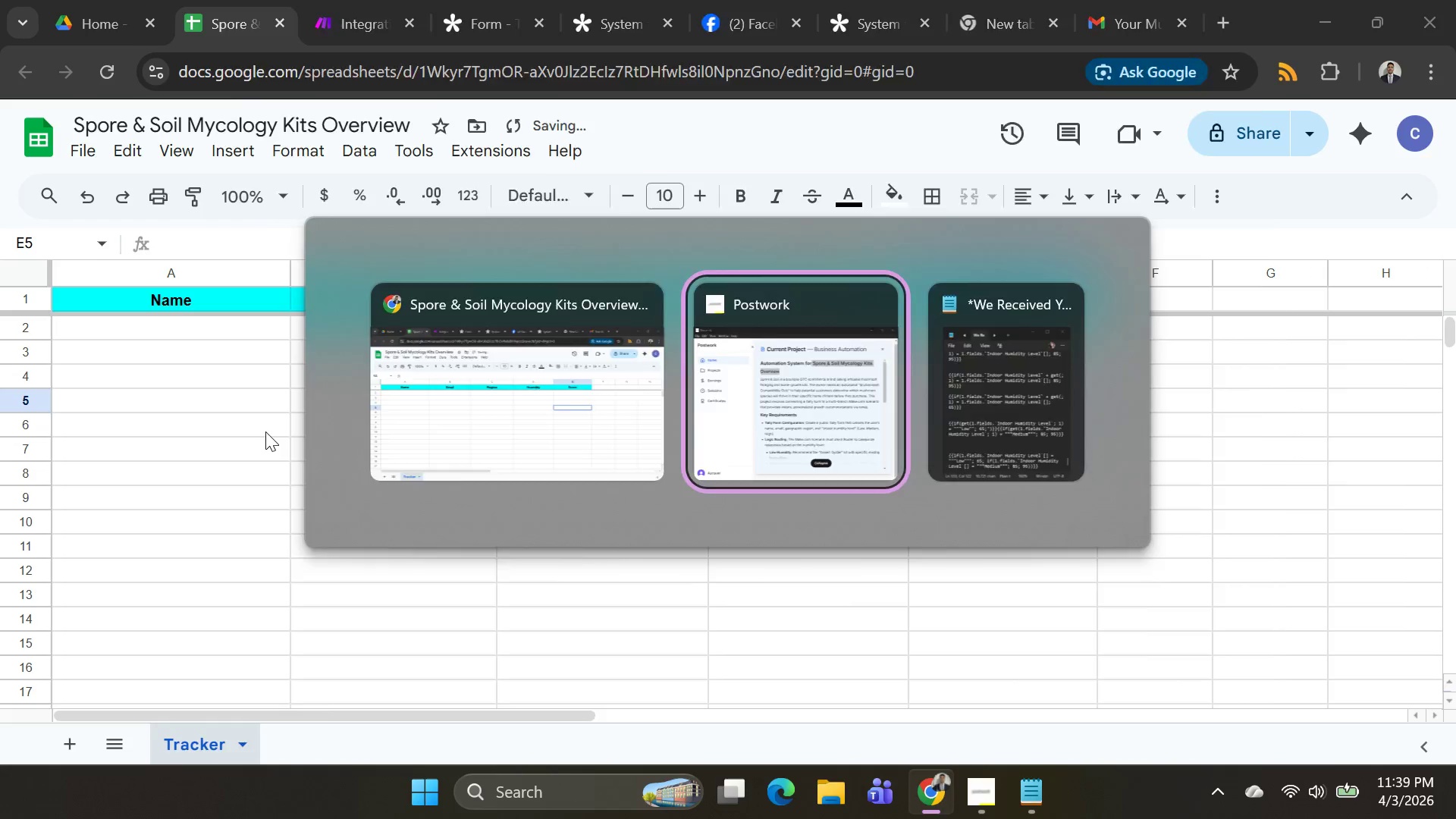 
key(Alt+Tab)